 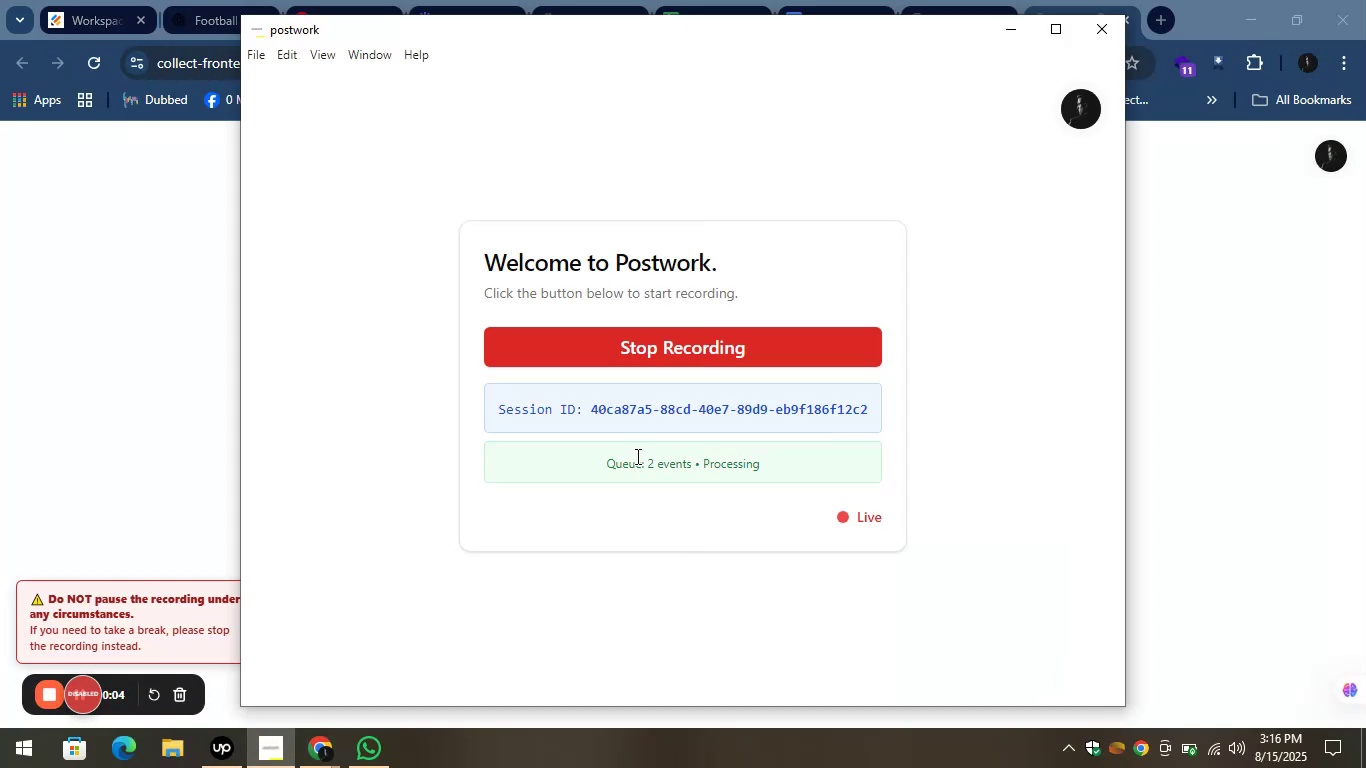 
left_click([1002, 32])
 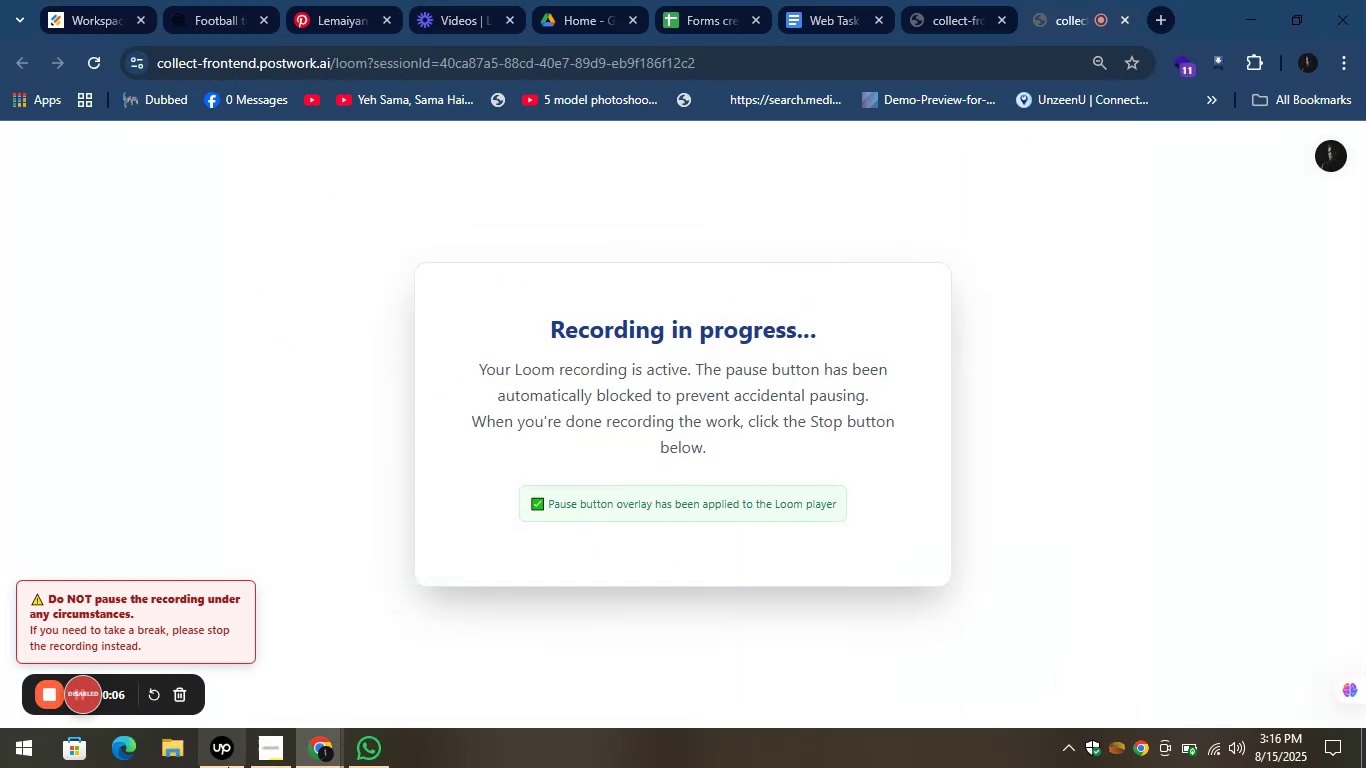 
left_click([220, 763])
 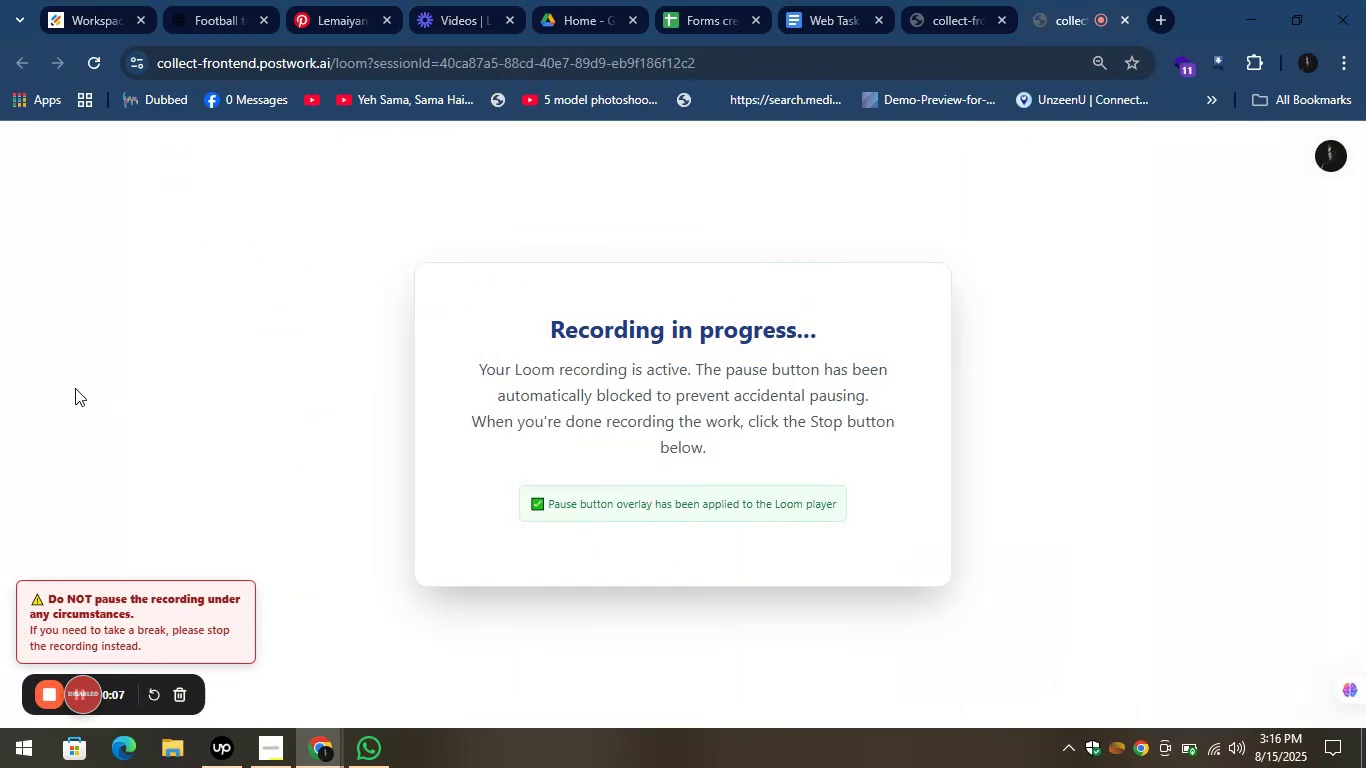 
left_click([96, 0])
 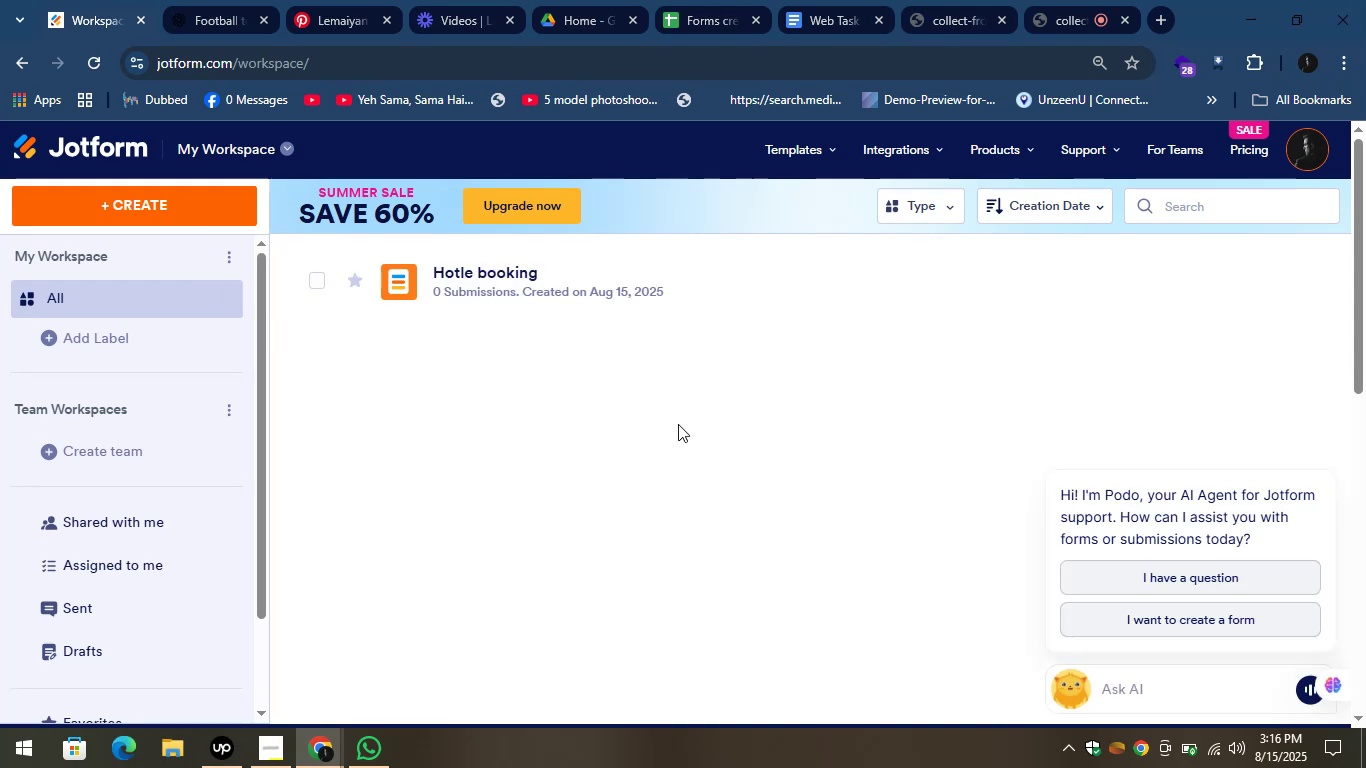 
scroll: coordinate [313, 391], scroll_direction: up, amount: 2.0
 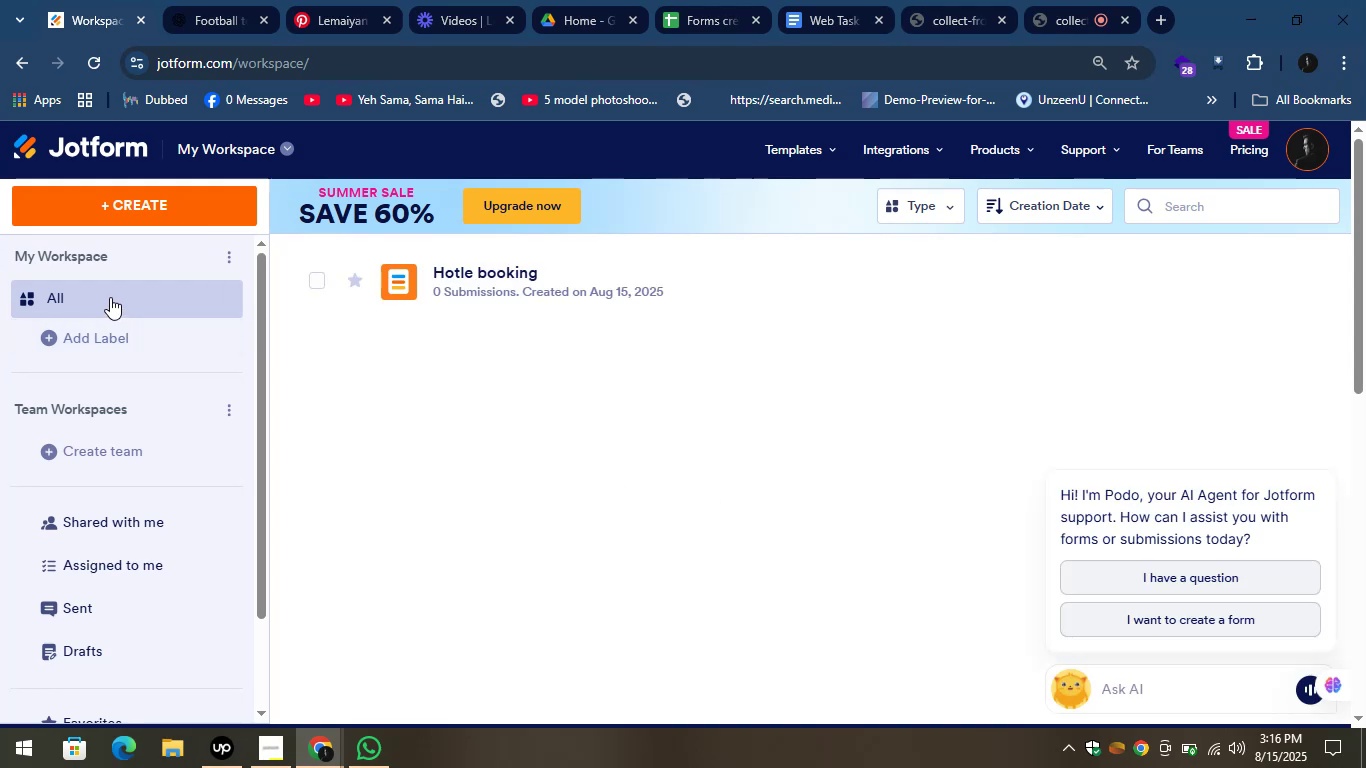 
left_click([139, 211])
 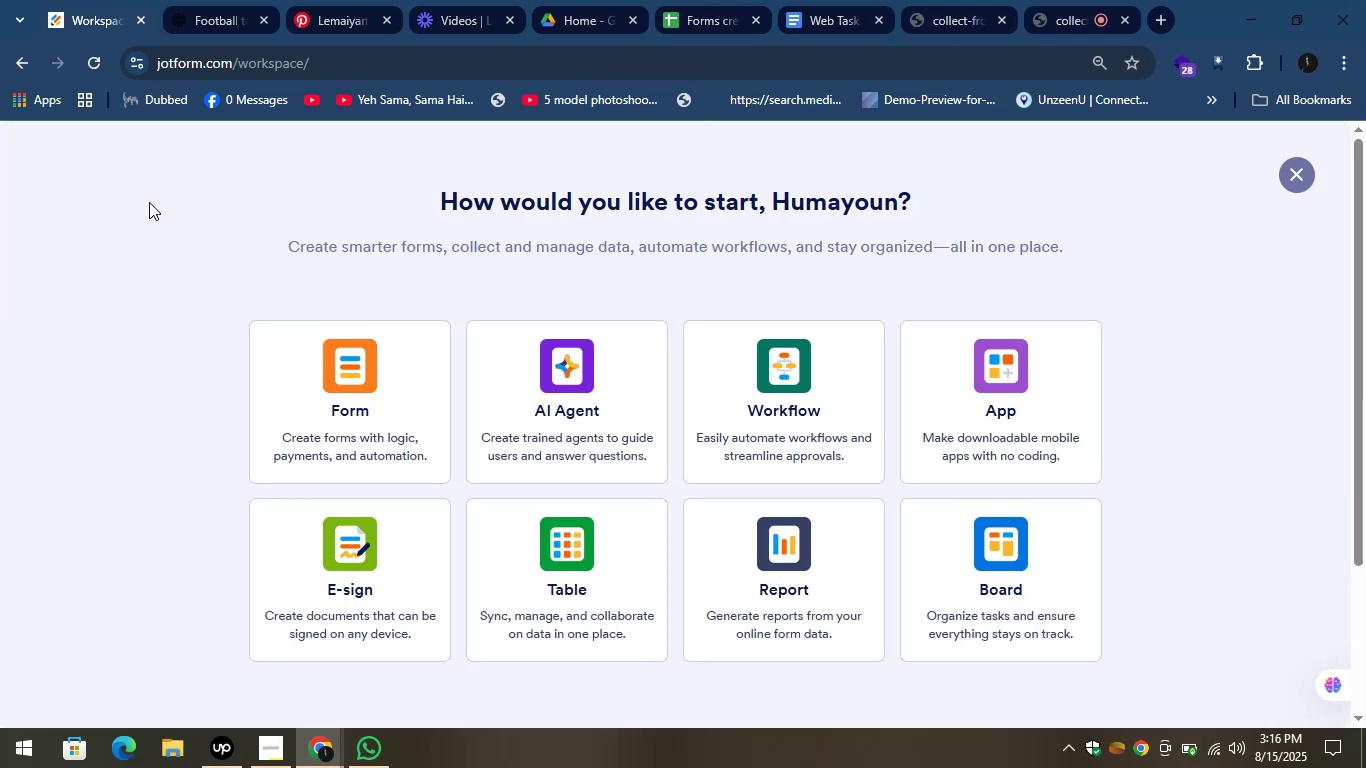 
wait(5.34)
 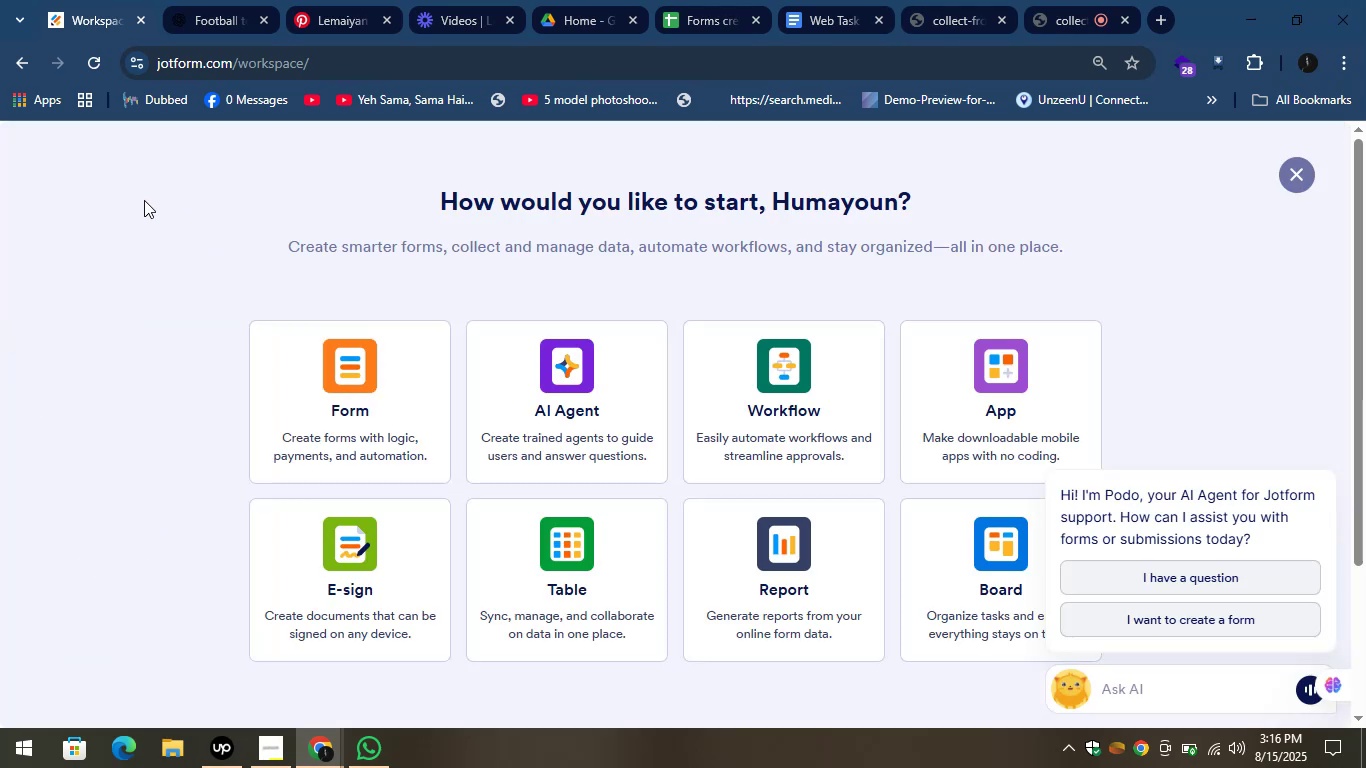 
left_click([306, 381])
 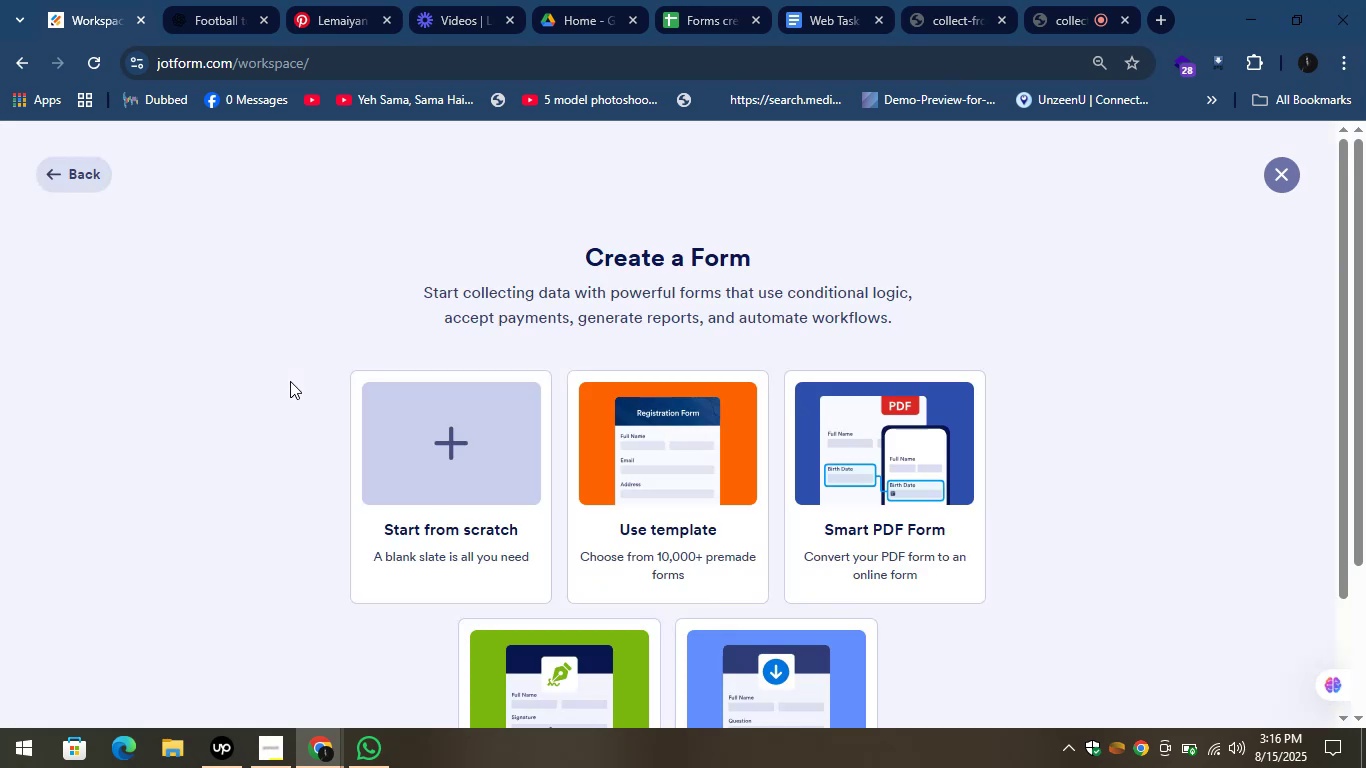 
scroll: coordinate [499, 311], scroll_direction: down, amount: 2.0
 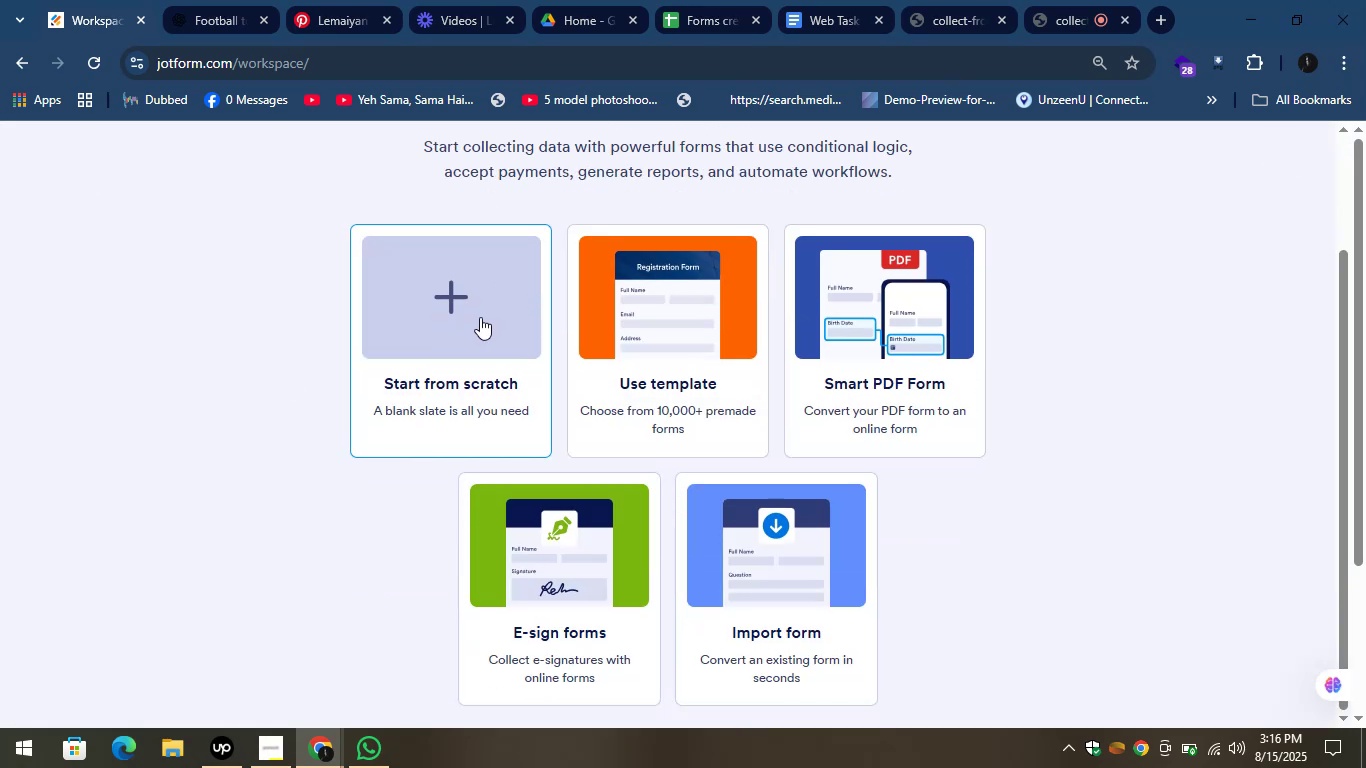 
mouse_move([474, 341])
 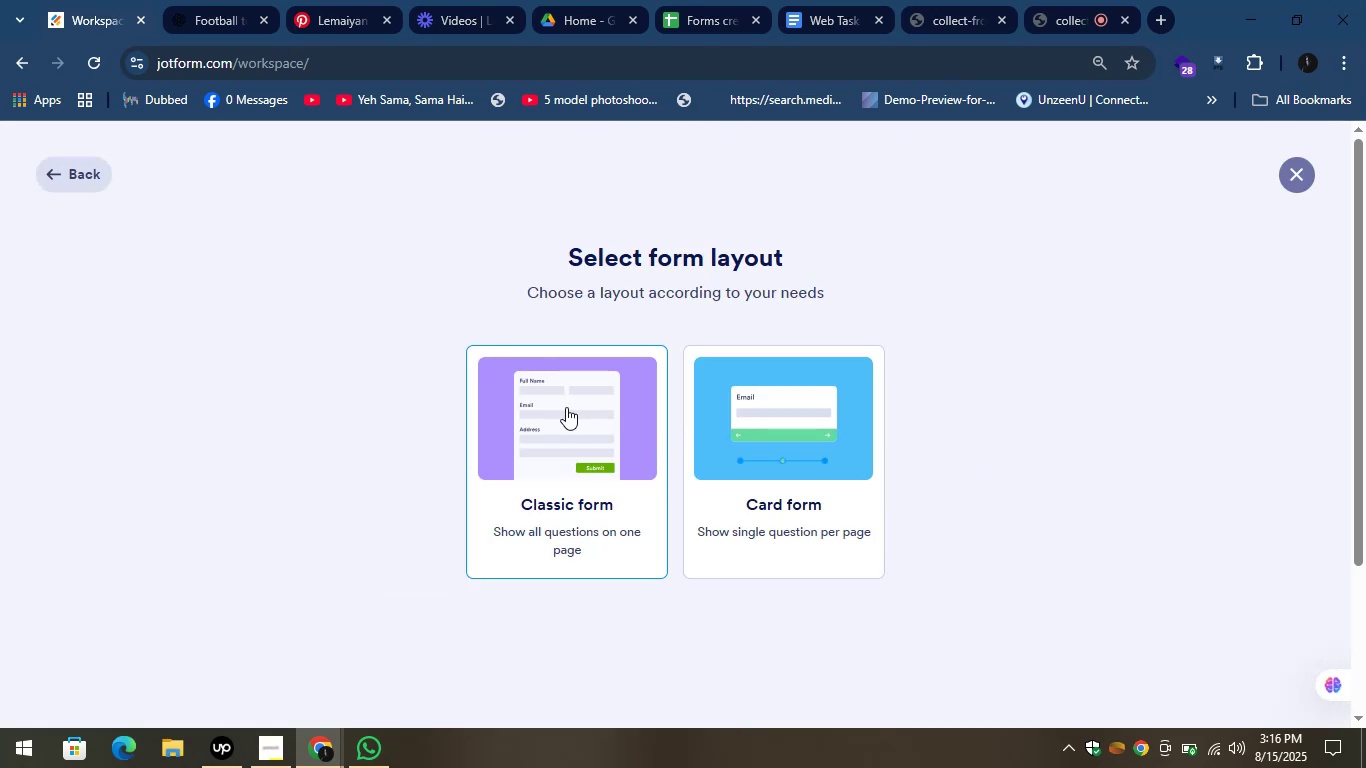 
left_click([566, 407])
 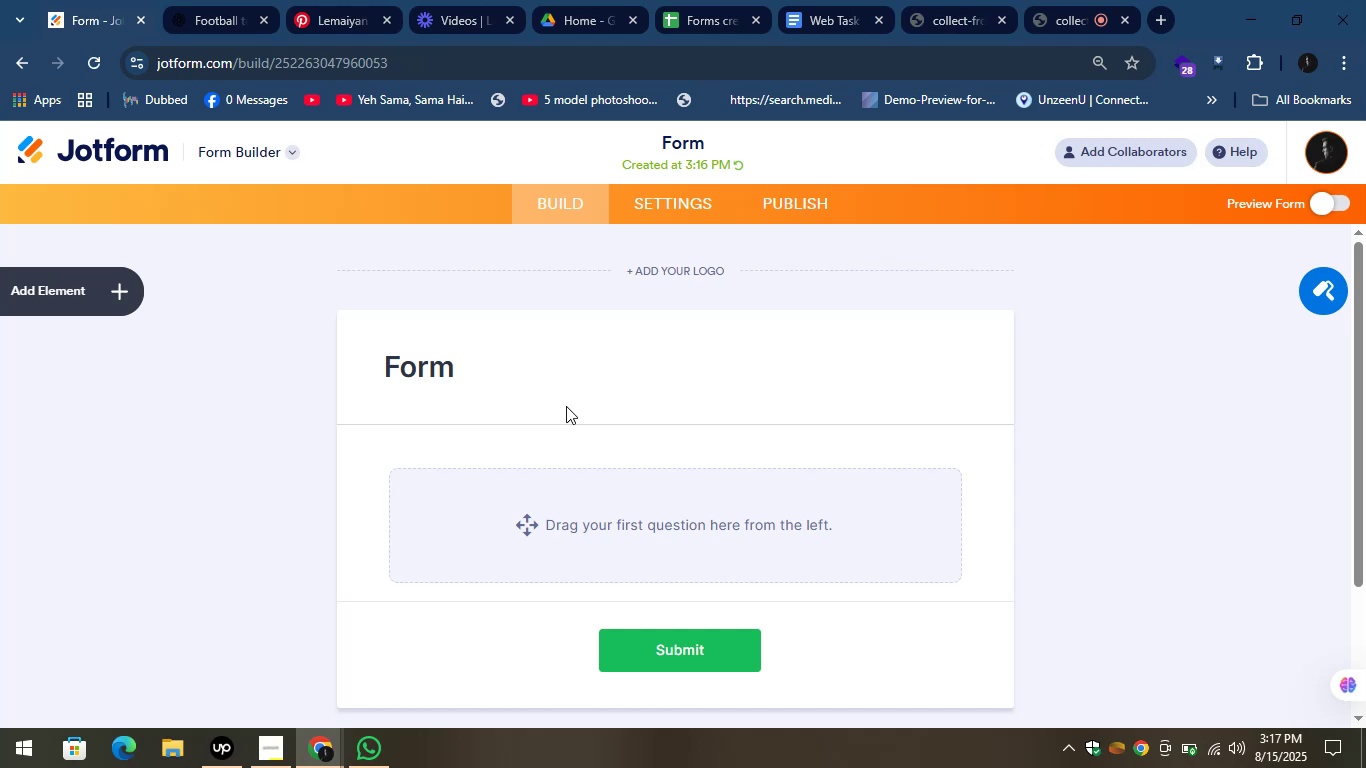 
wait(17.93)
 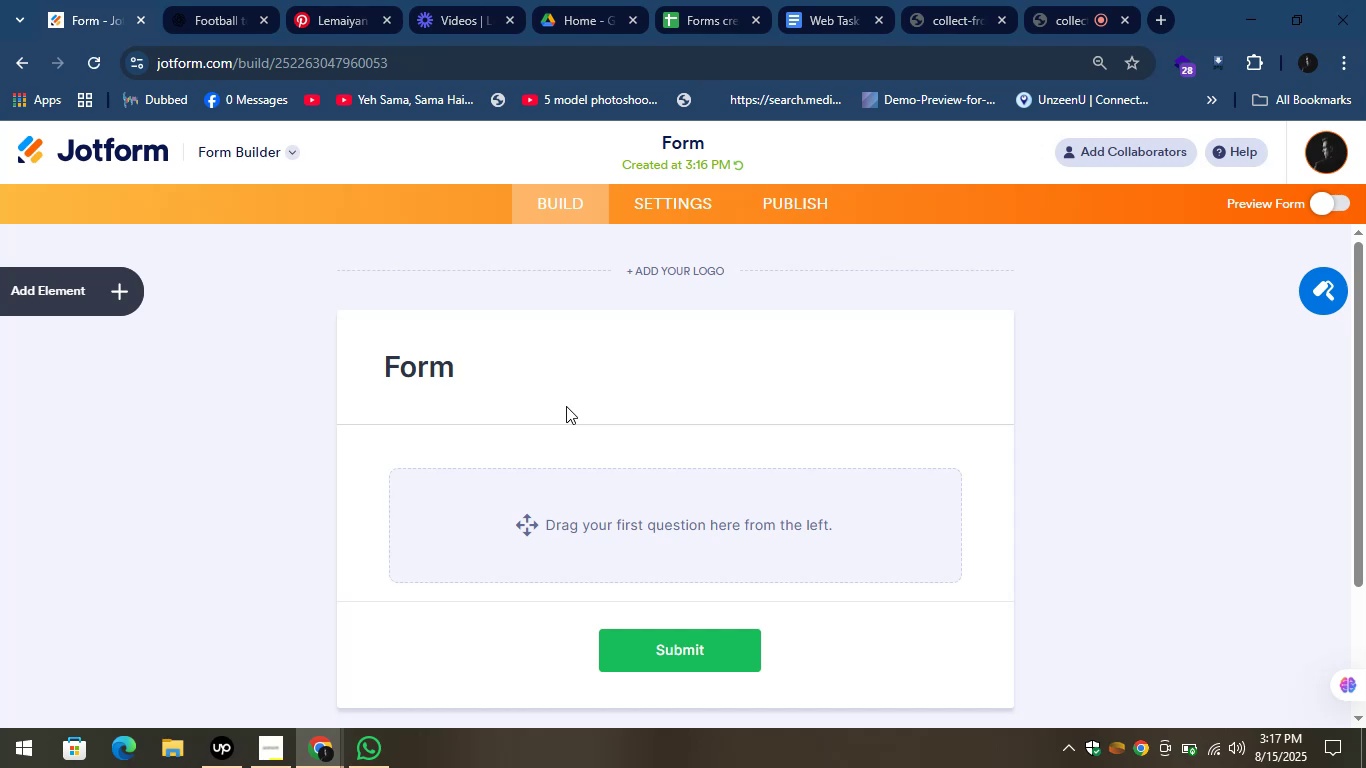 
scroll: coordinate [700, 497], scroll_direction: down, amount: 6.0
 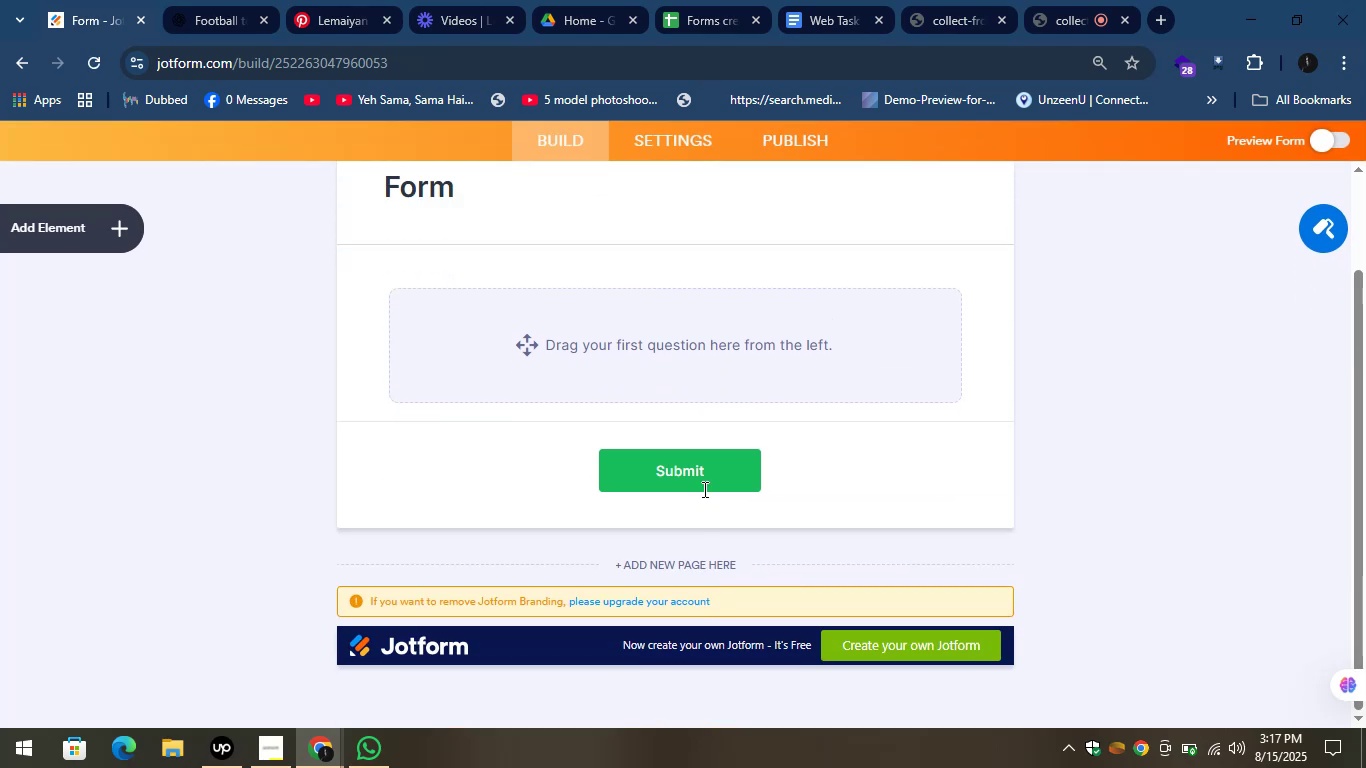 
scroll: coordinate [703, 487], scroll_direction: up, amount: 4.0
 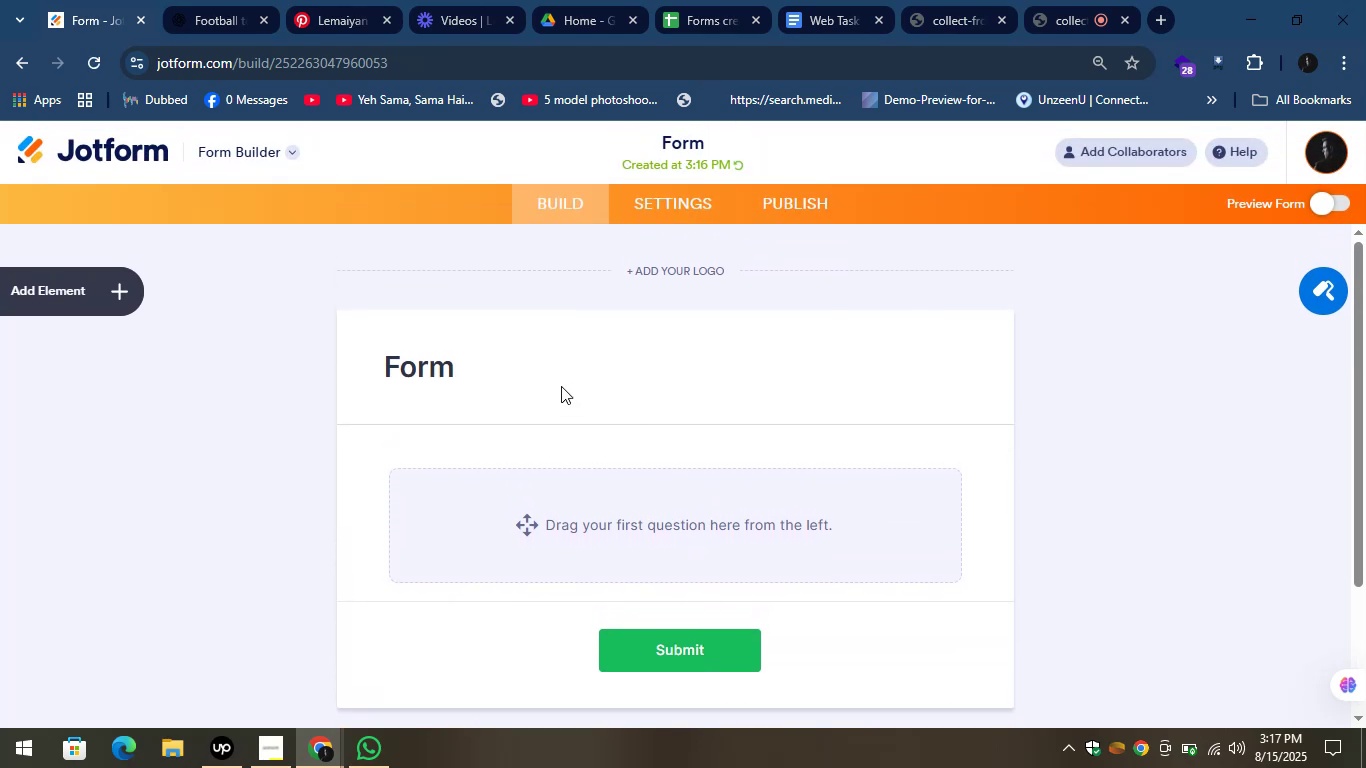 
left_click([438, 373])
 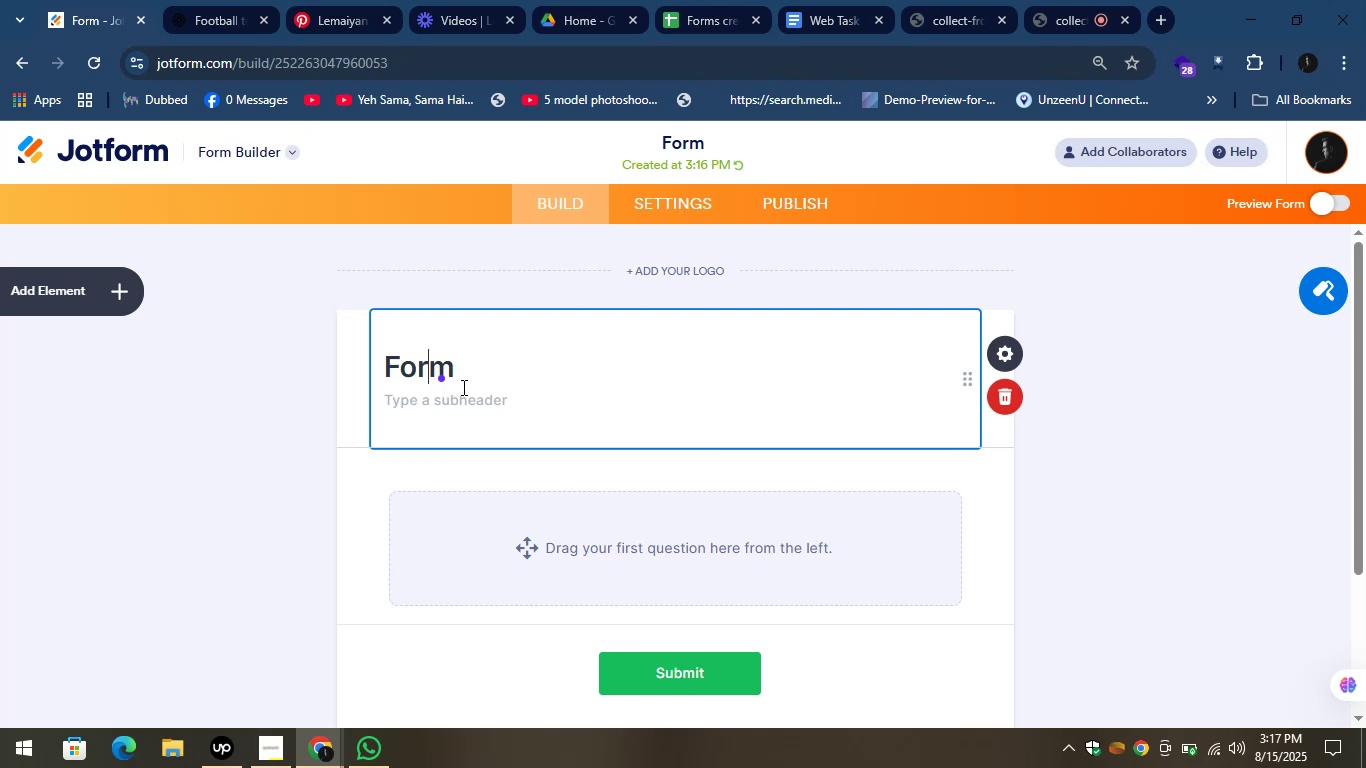 
wait(7.56)
 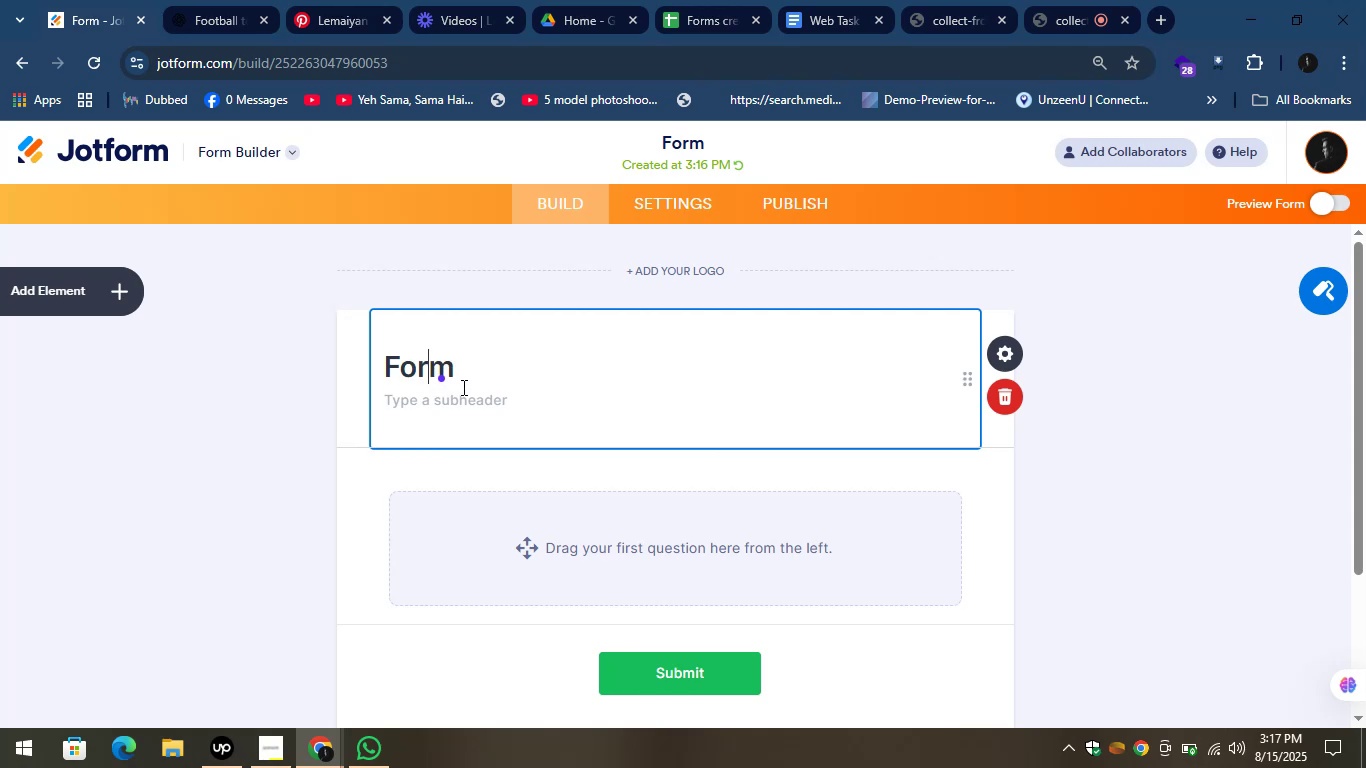 
left_click([206, 0])
 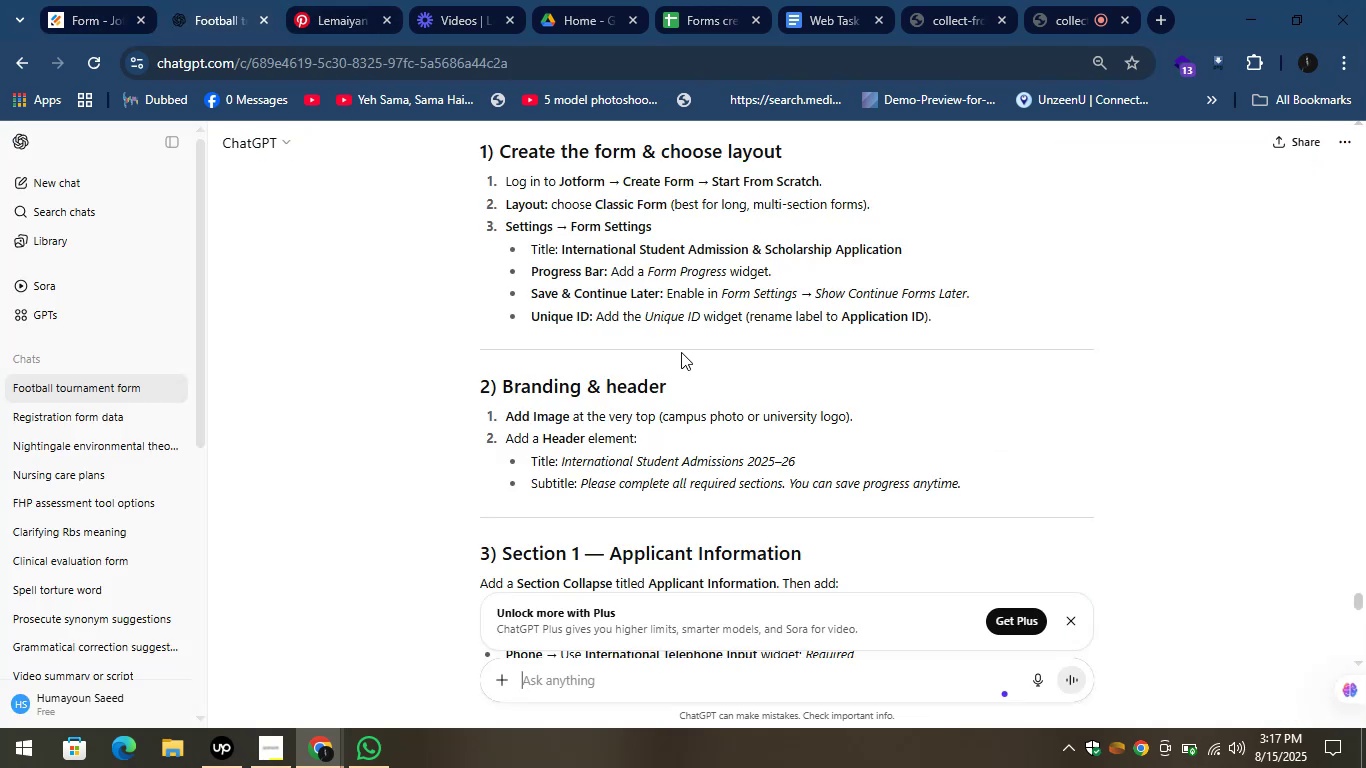 
left_click_drag(start_coordinate=[559, 252], to_coordinate=[964, 253])
 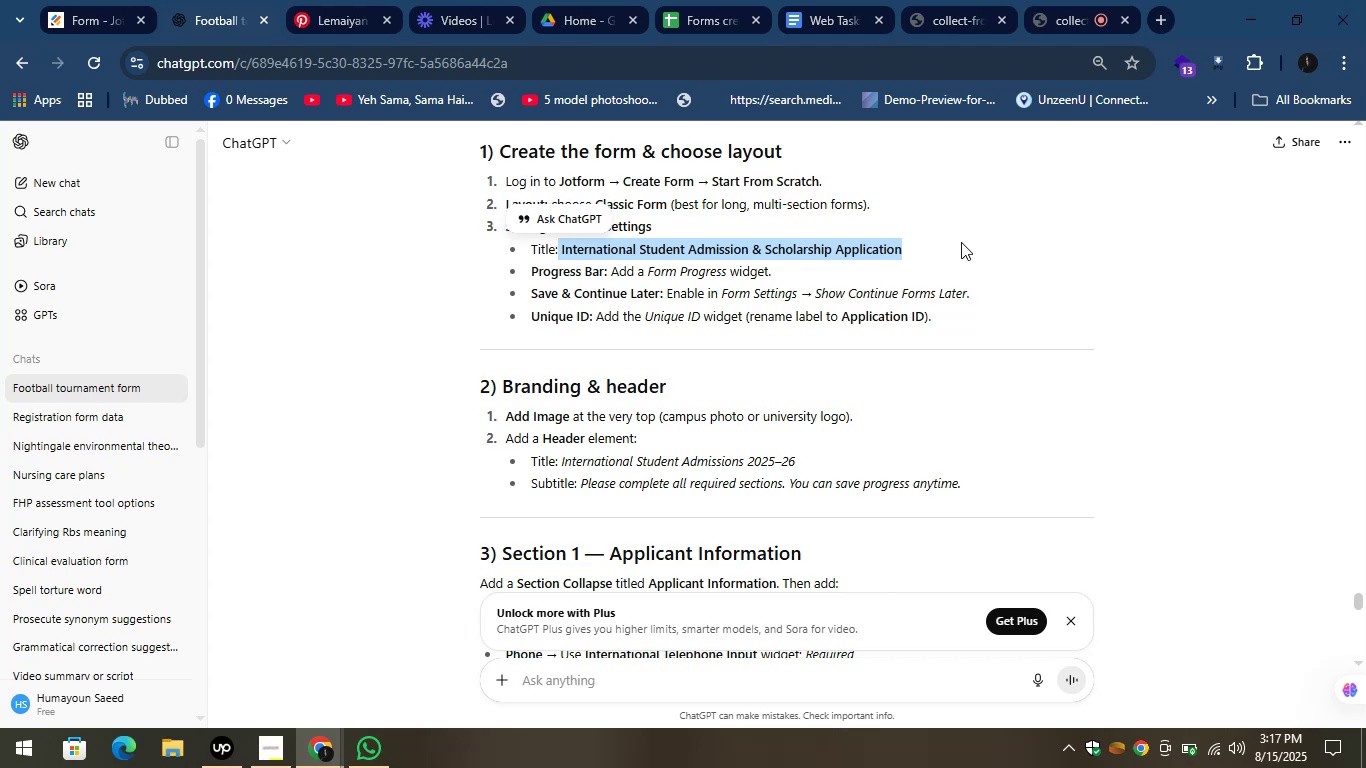 
key(Control+C)
 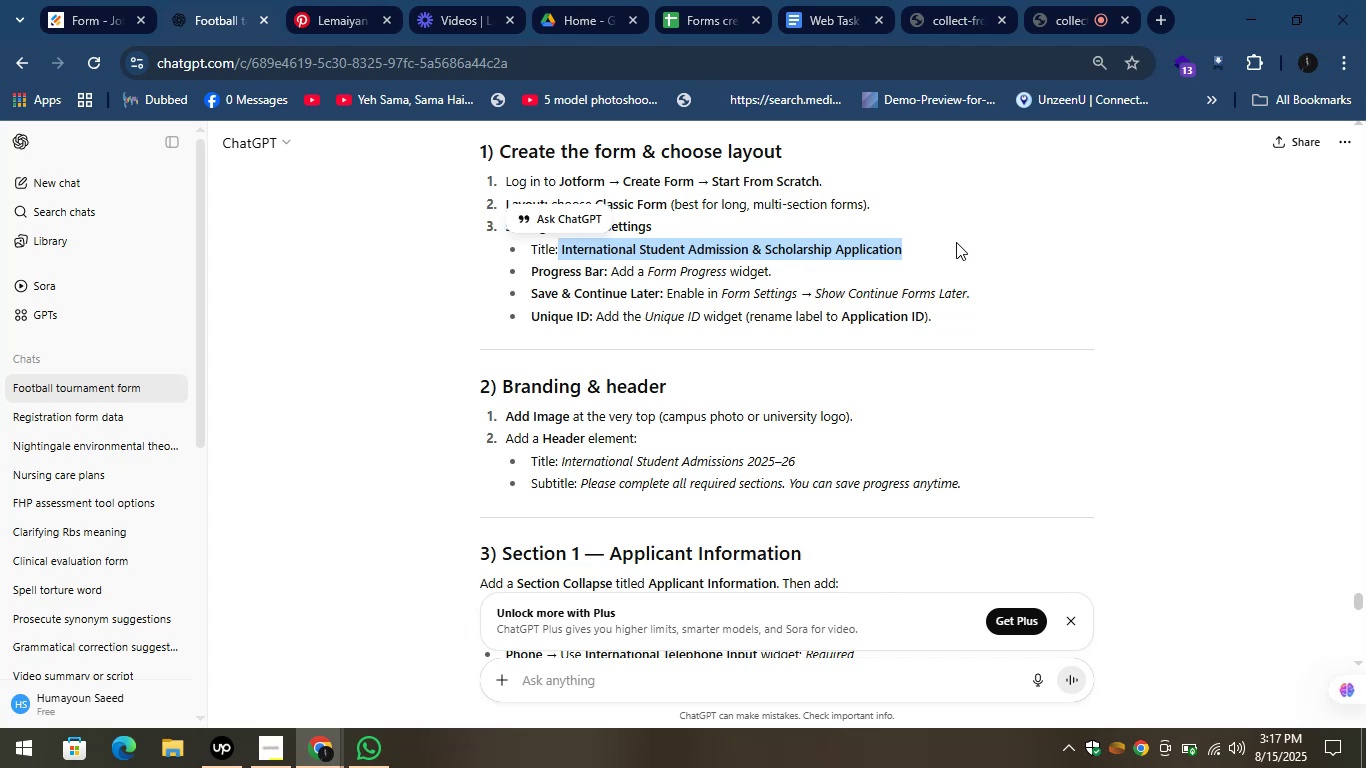 
key(Control+C)
 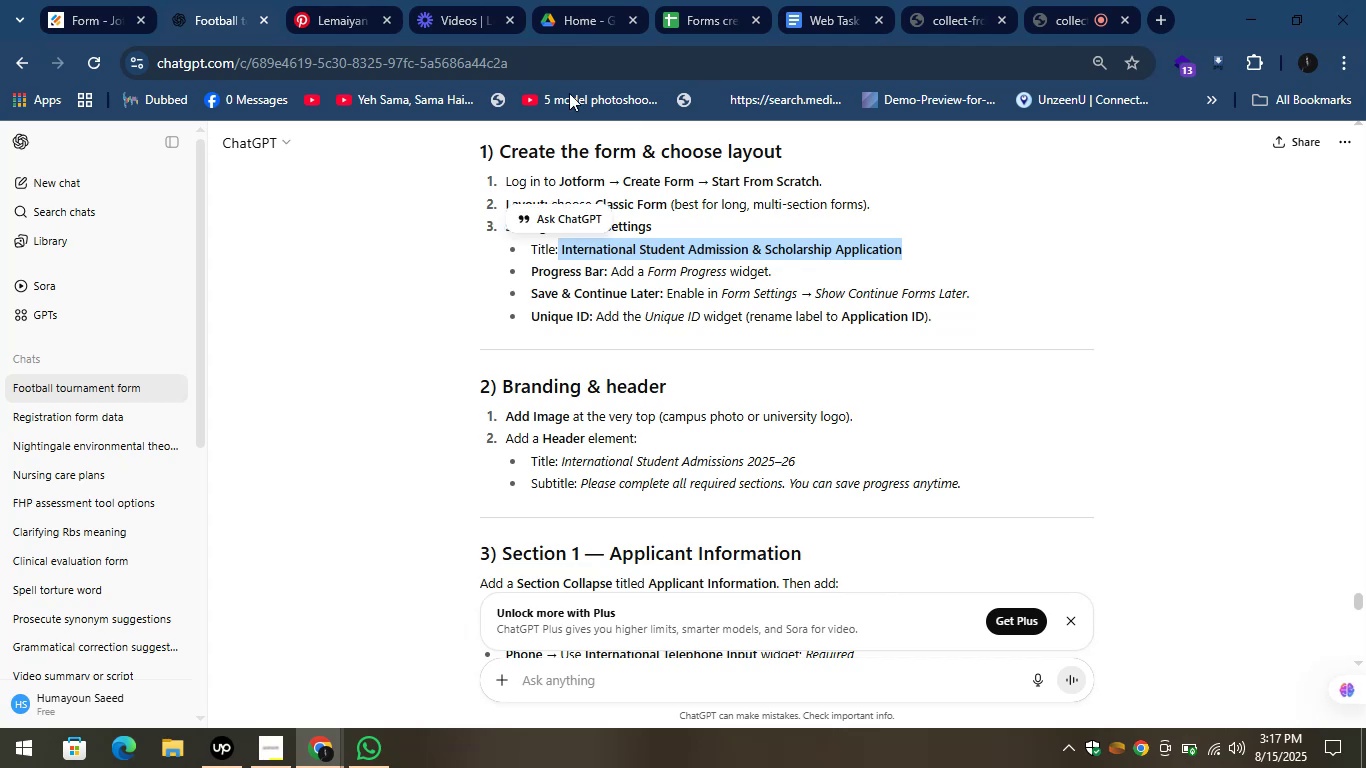 
key(Control+ControlLeft)
 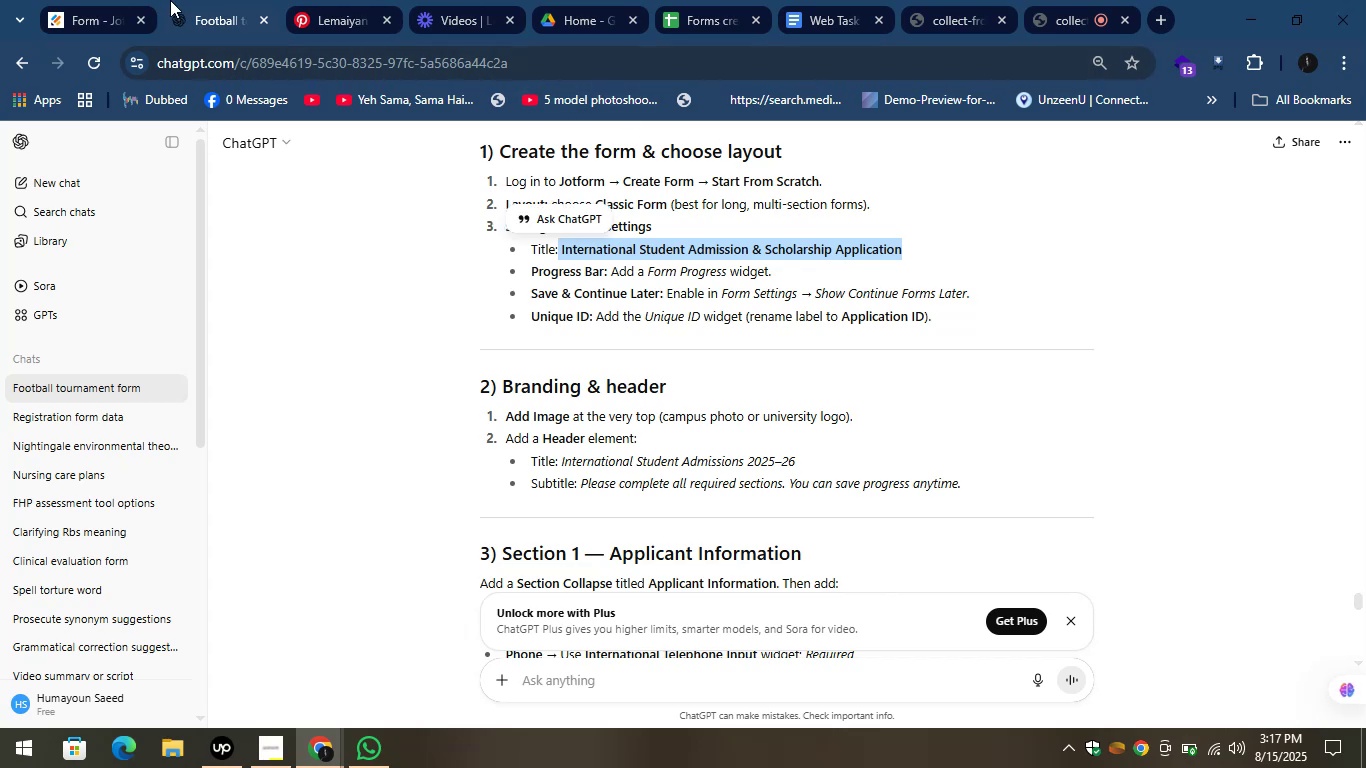 
left_click([108, 0])
 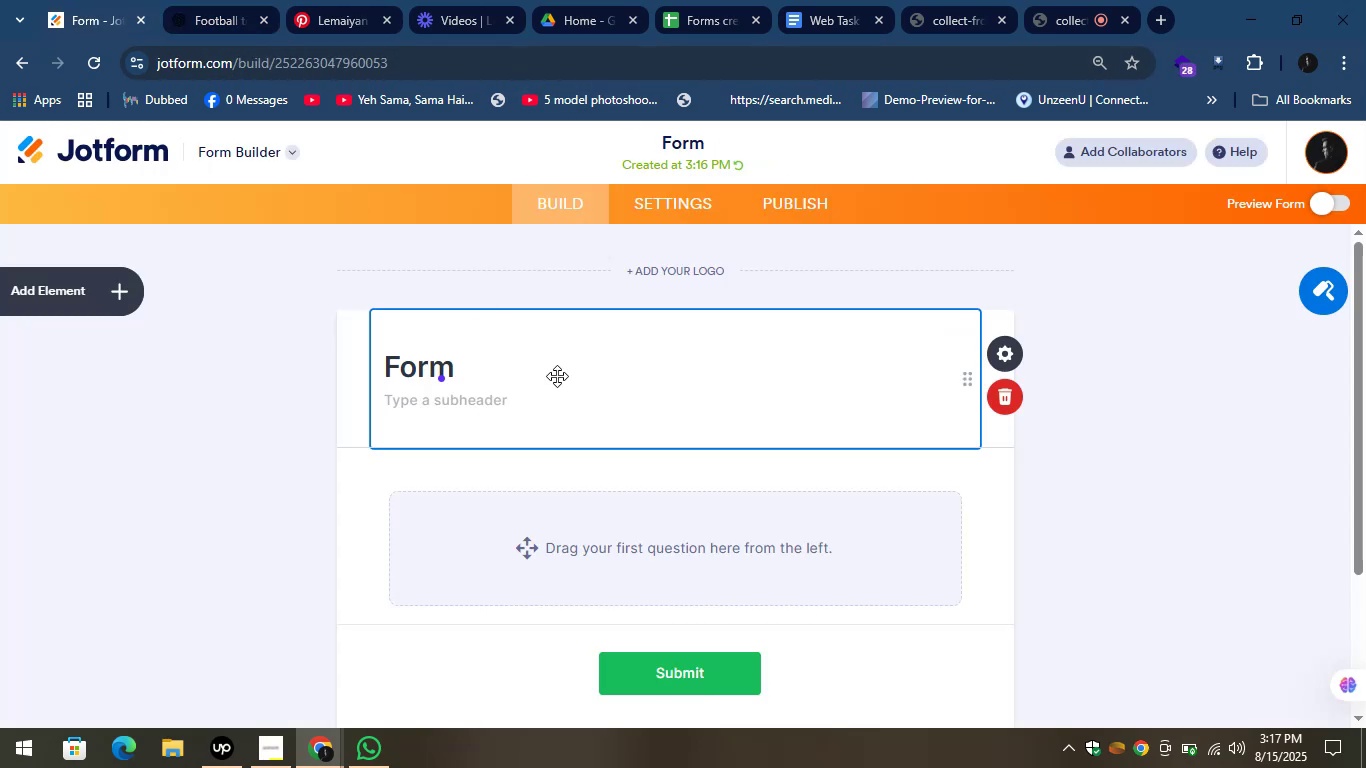 
key(Control+A)
 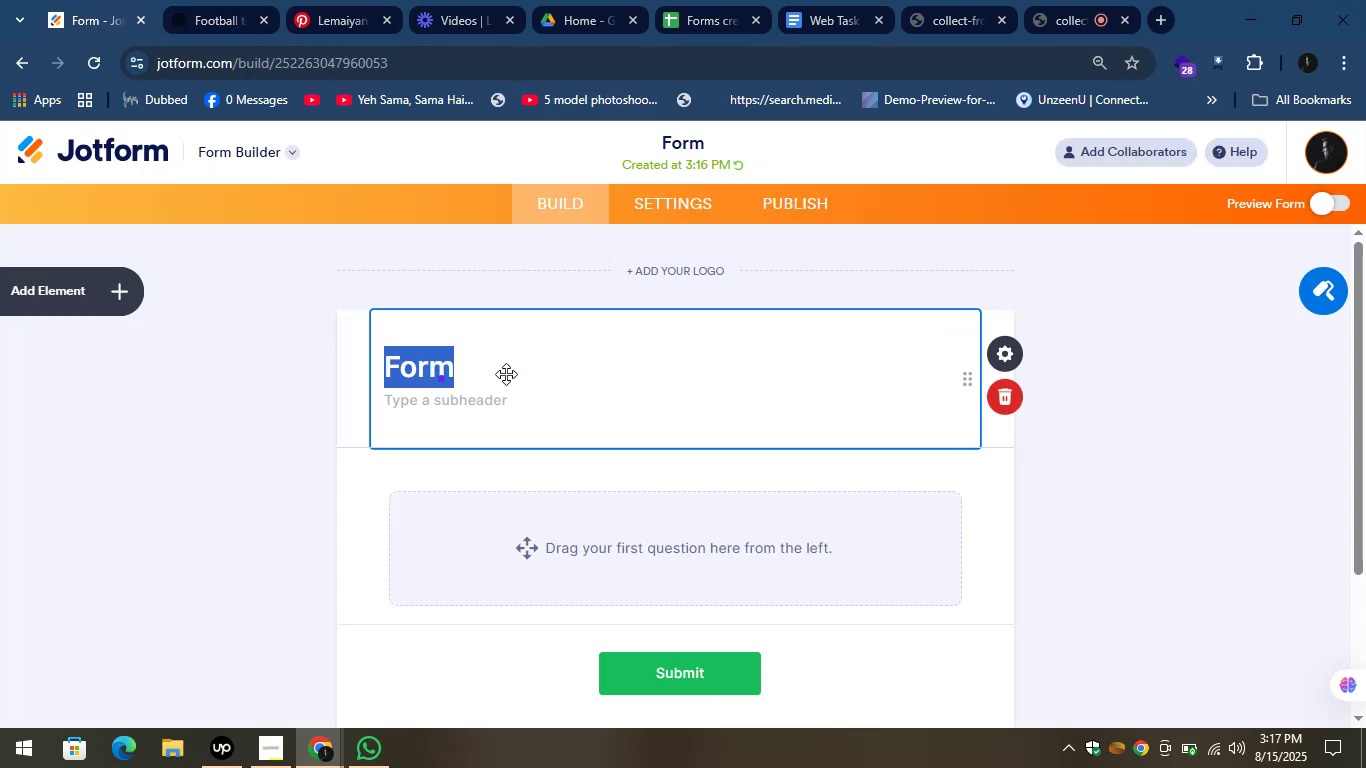 
key(Control+V)
 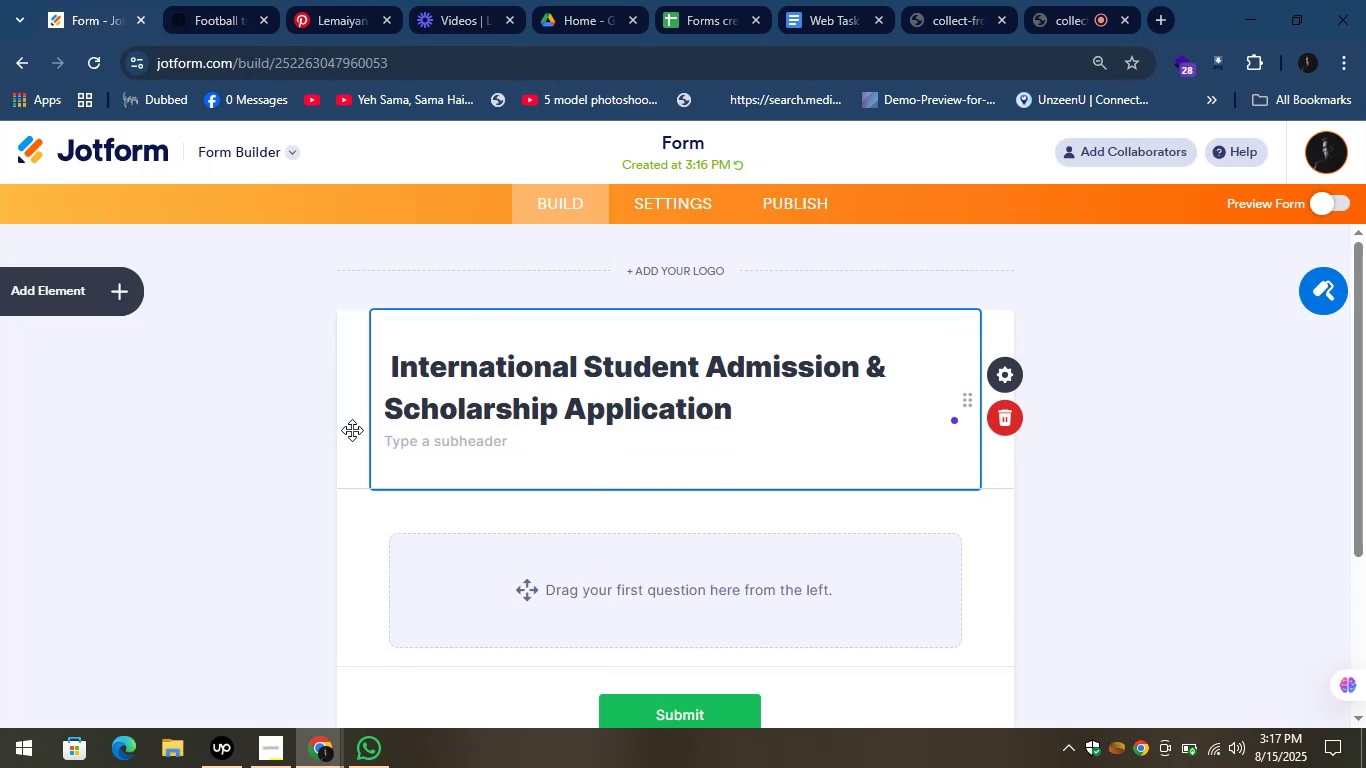 
left_click([323, 422])
 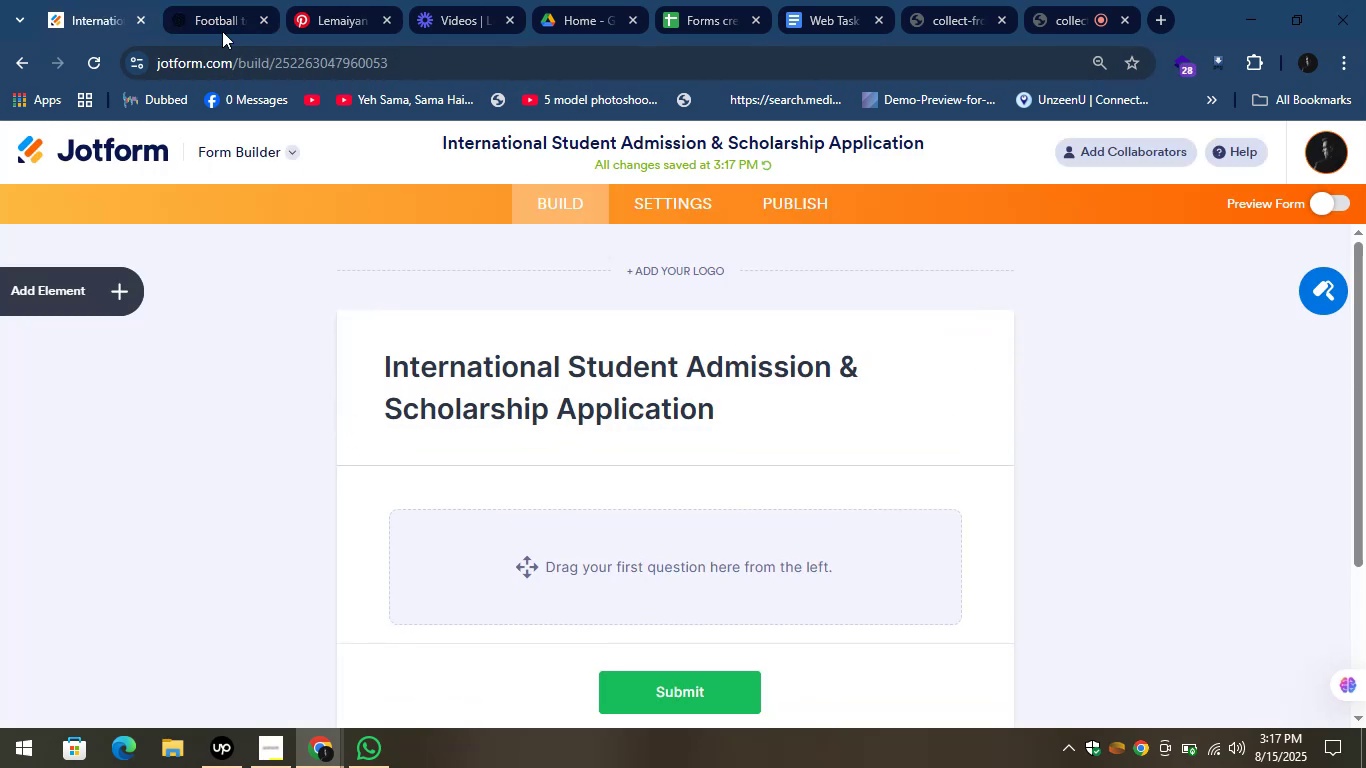 
left_click([82, 0])
 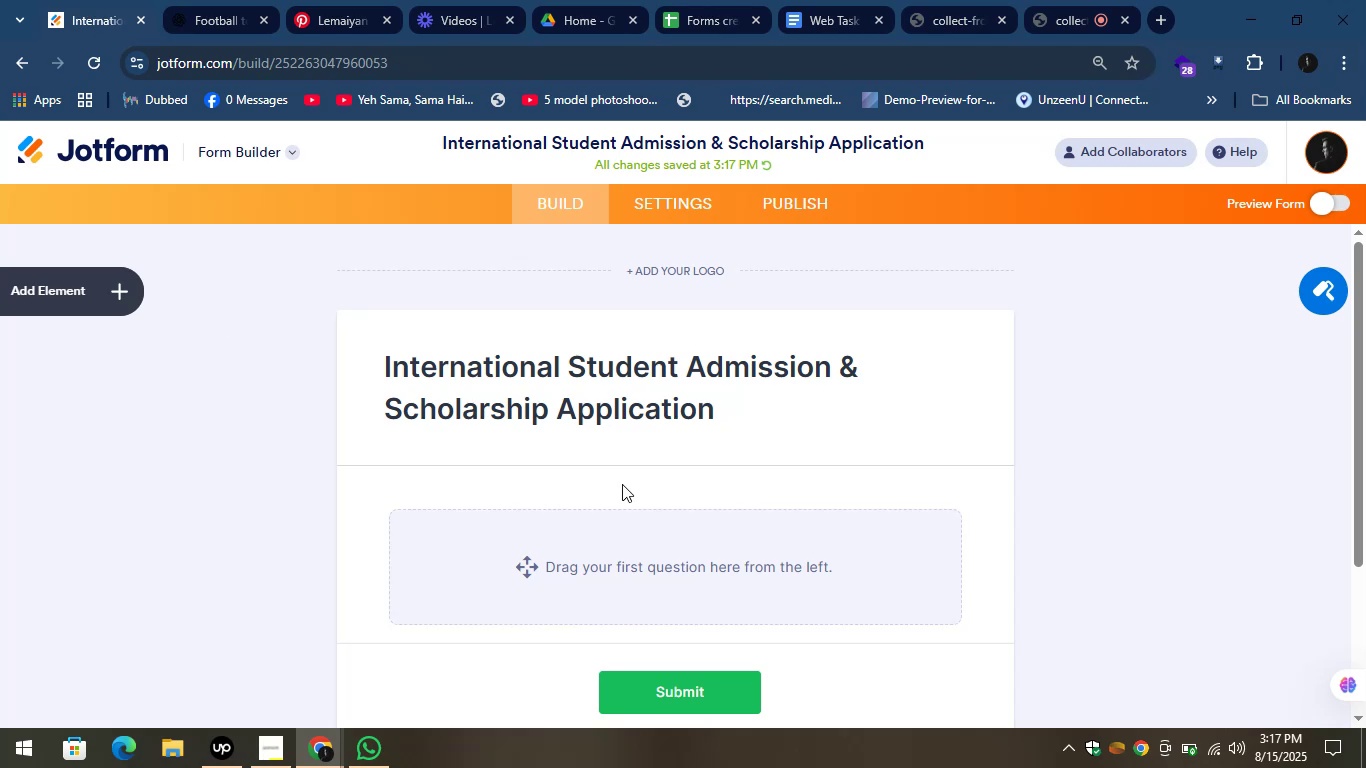 
left_click([198, 0])
 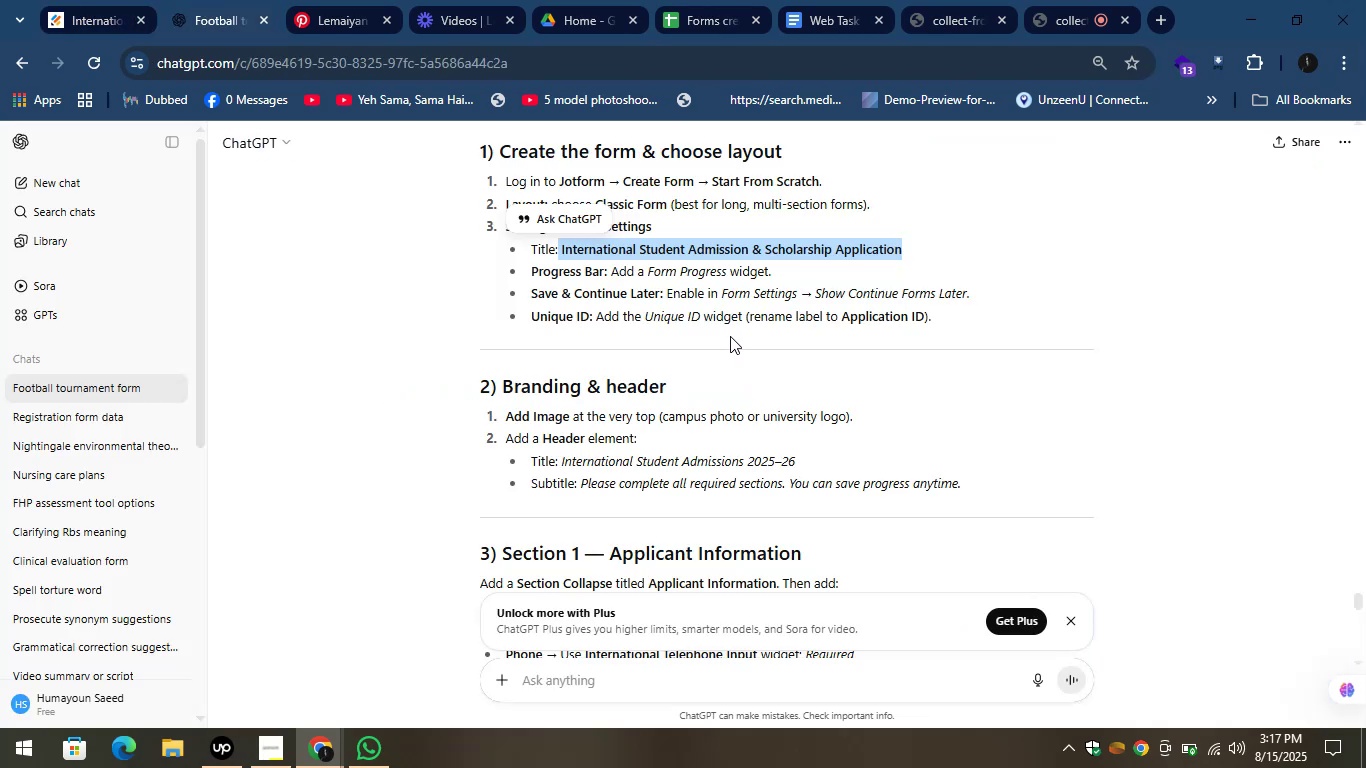 
left_click([734, 384])
 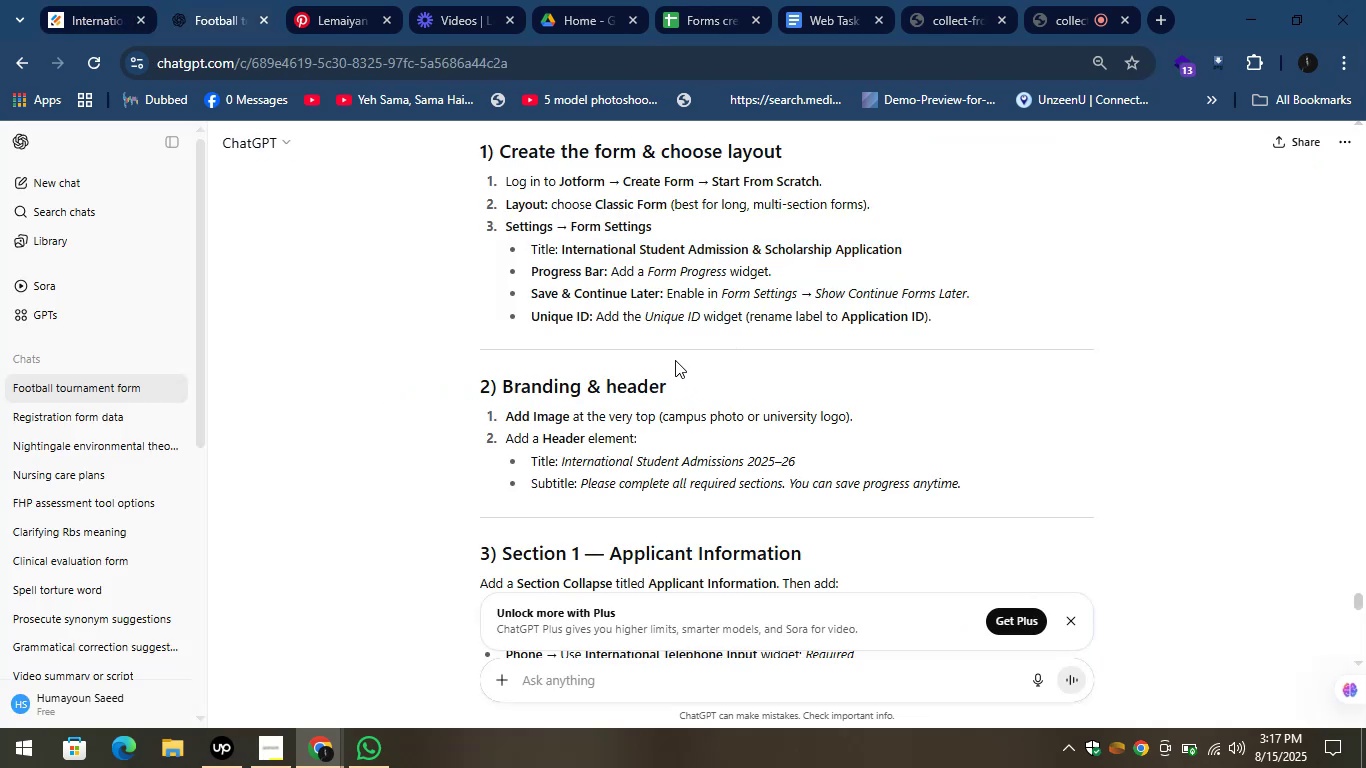 
wait(11.46)
 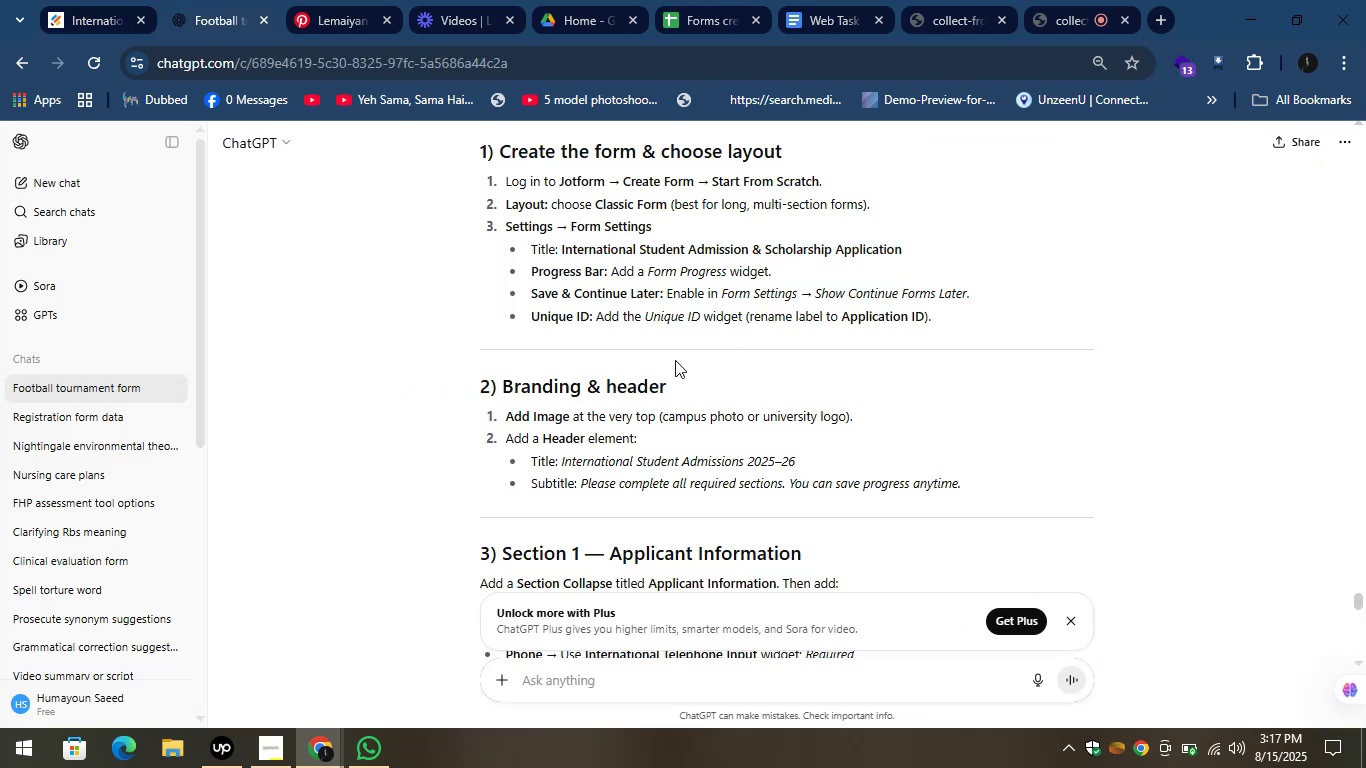 
scroll: coordinate [673, 245], scroll_direction: down, amount: 2.0
 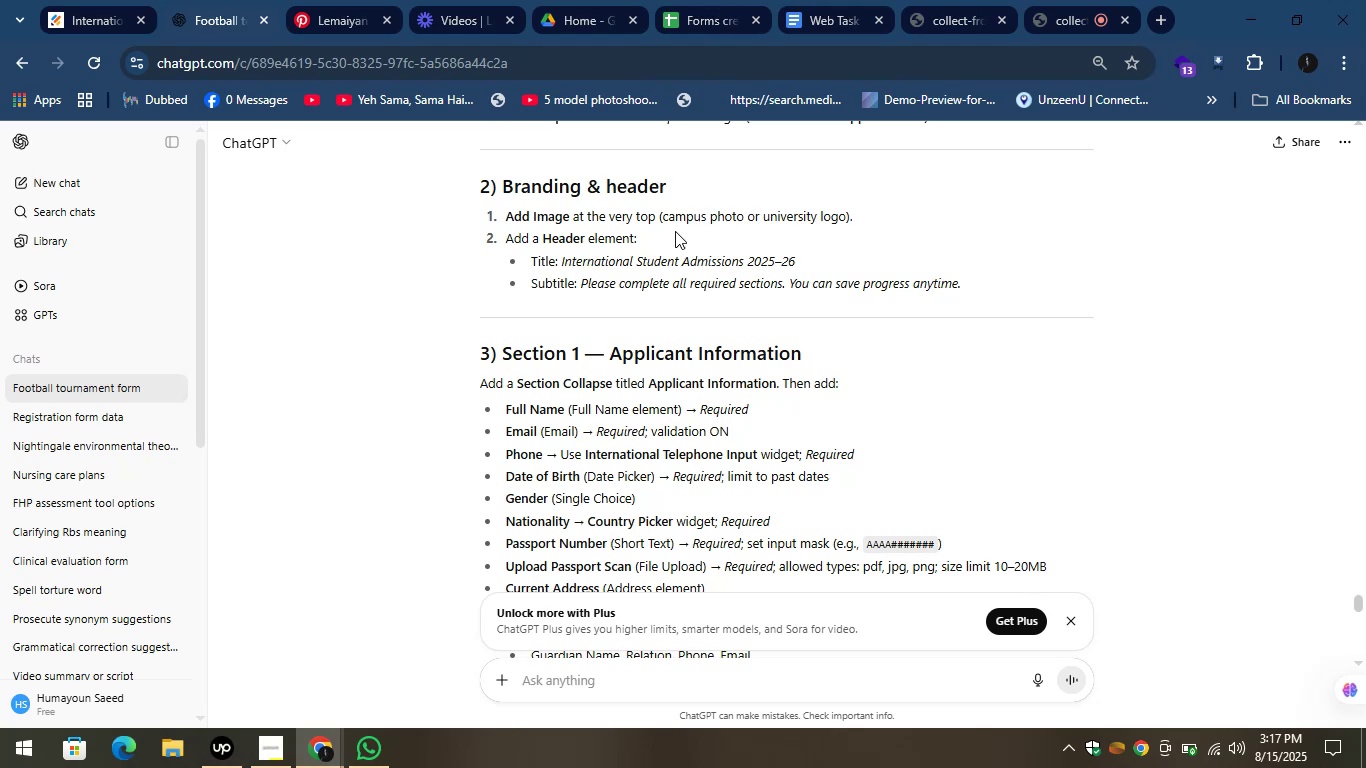 
left_click_drag(start_coordinate=[661, 215], to_coordinate=[846, 217])
 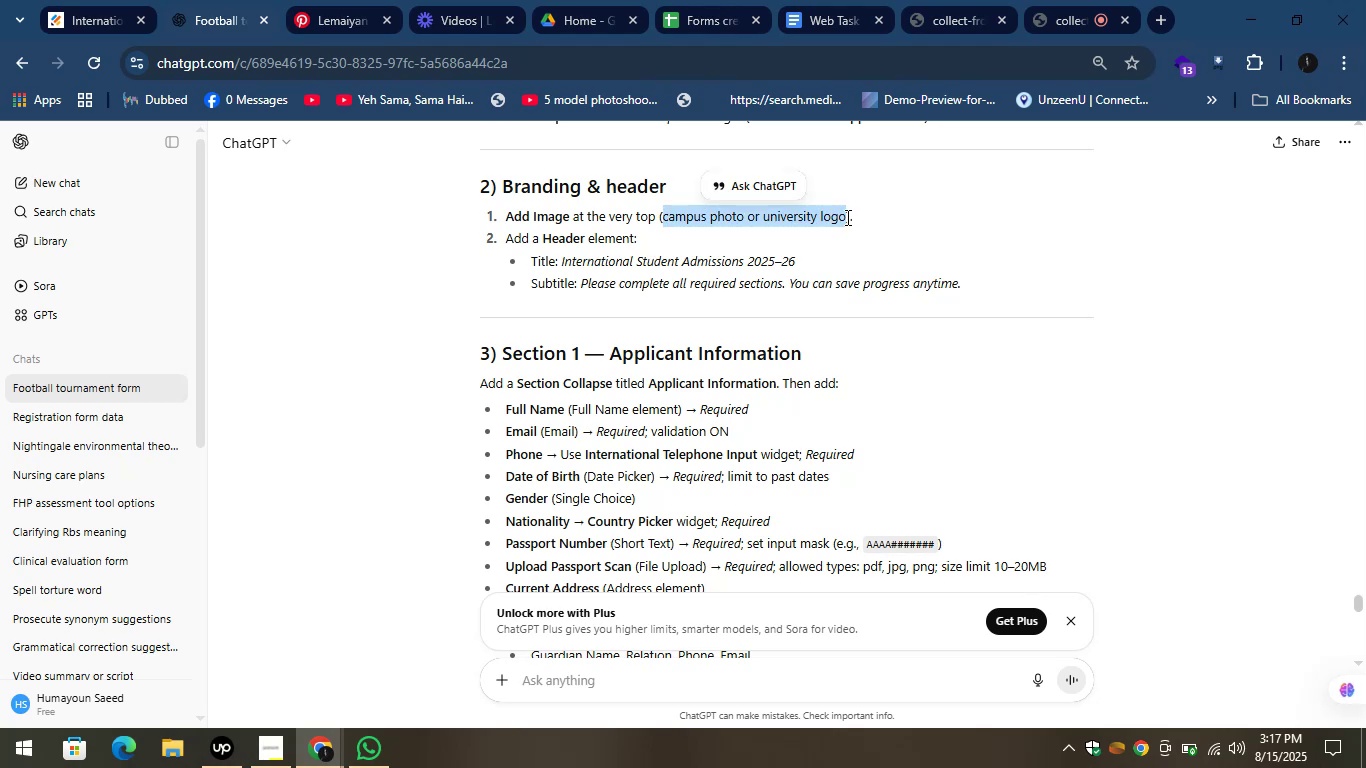 
key(Control+C)
 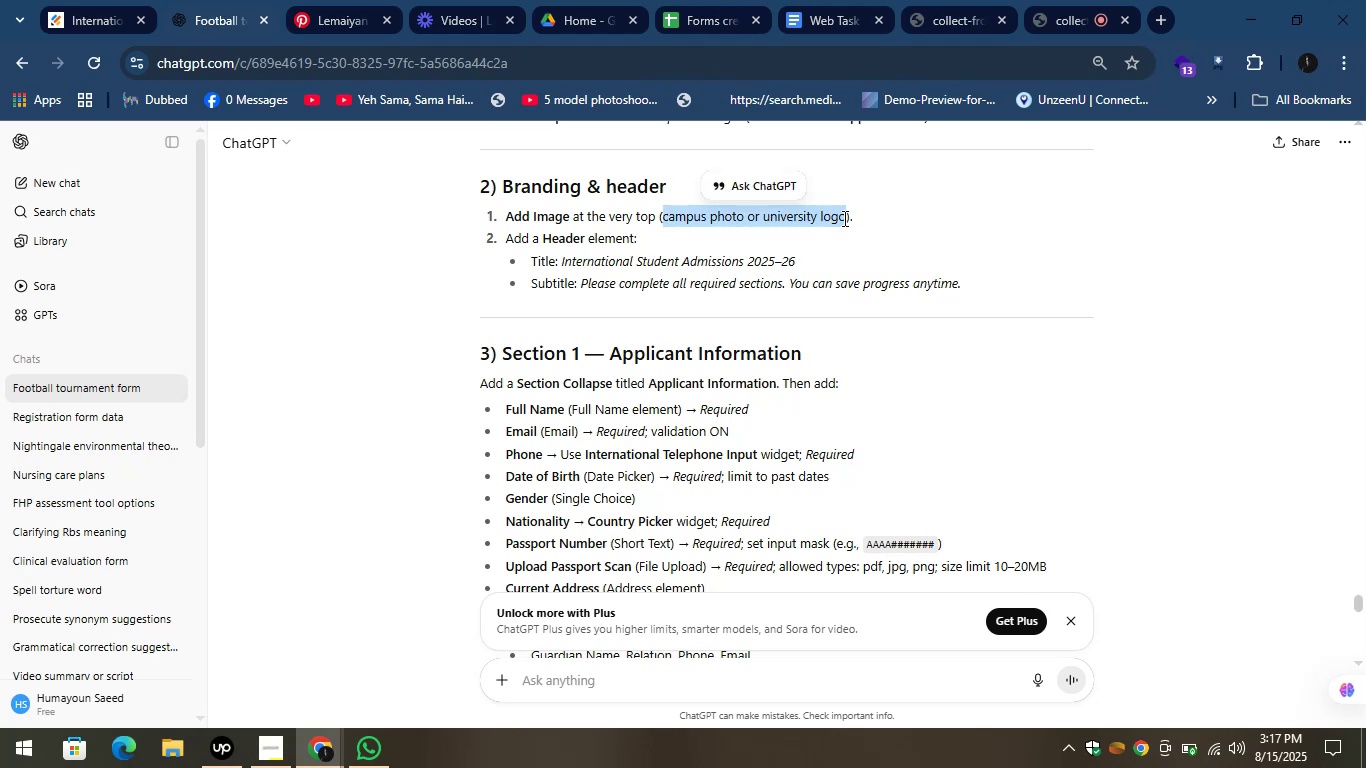 
key(Control+C)
 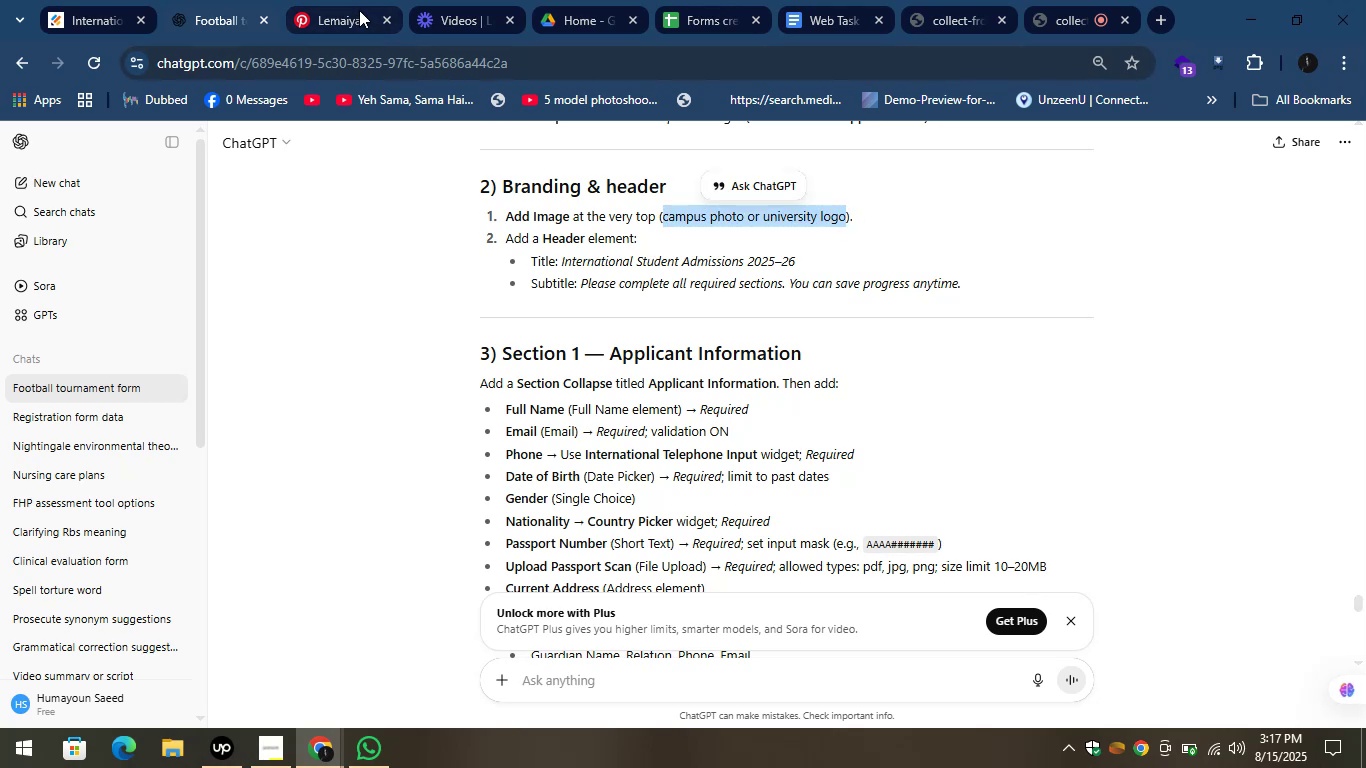 
left_click([346, 0])
 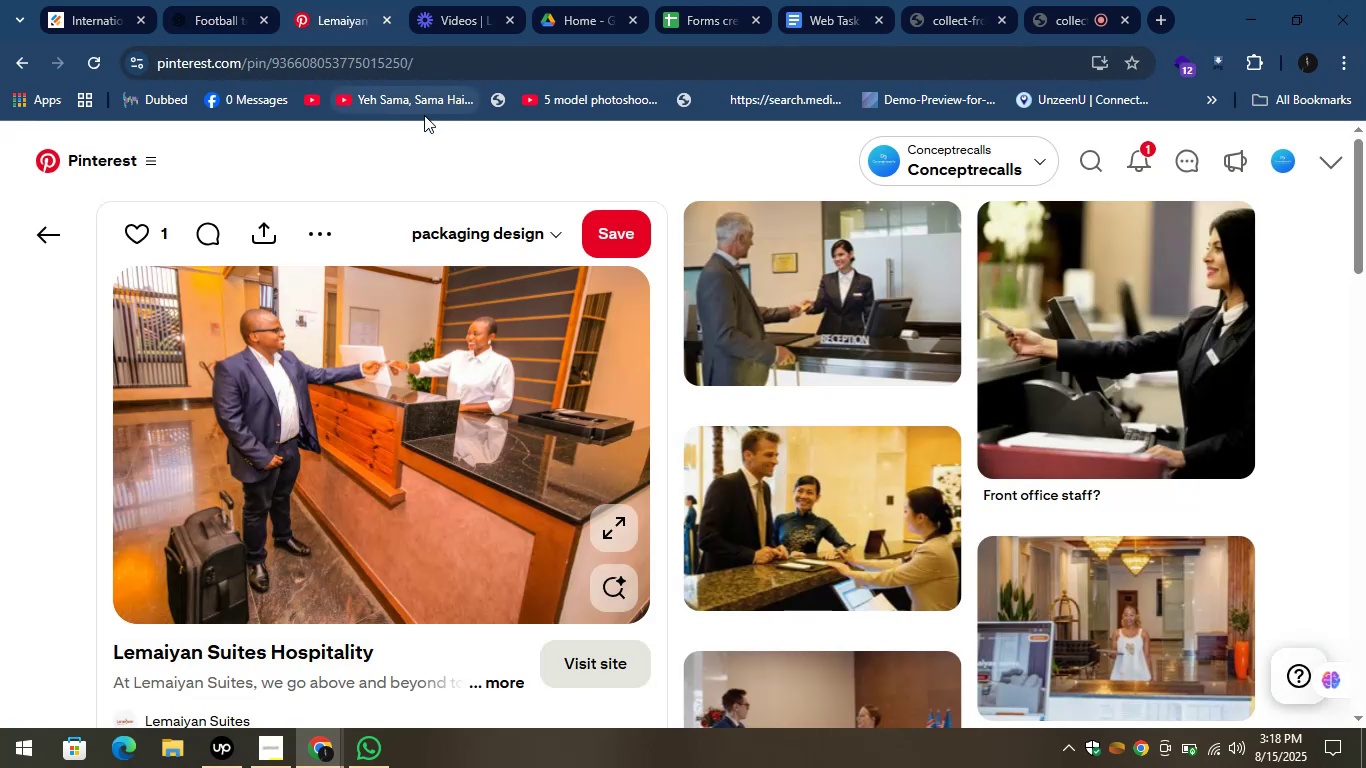 
scroll: coordinate [724, 245], scroll_direction: up, amount: 4.0
 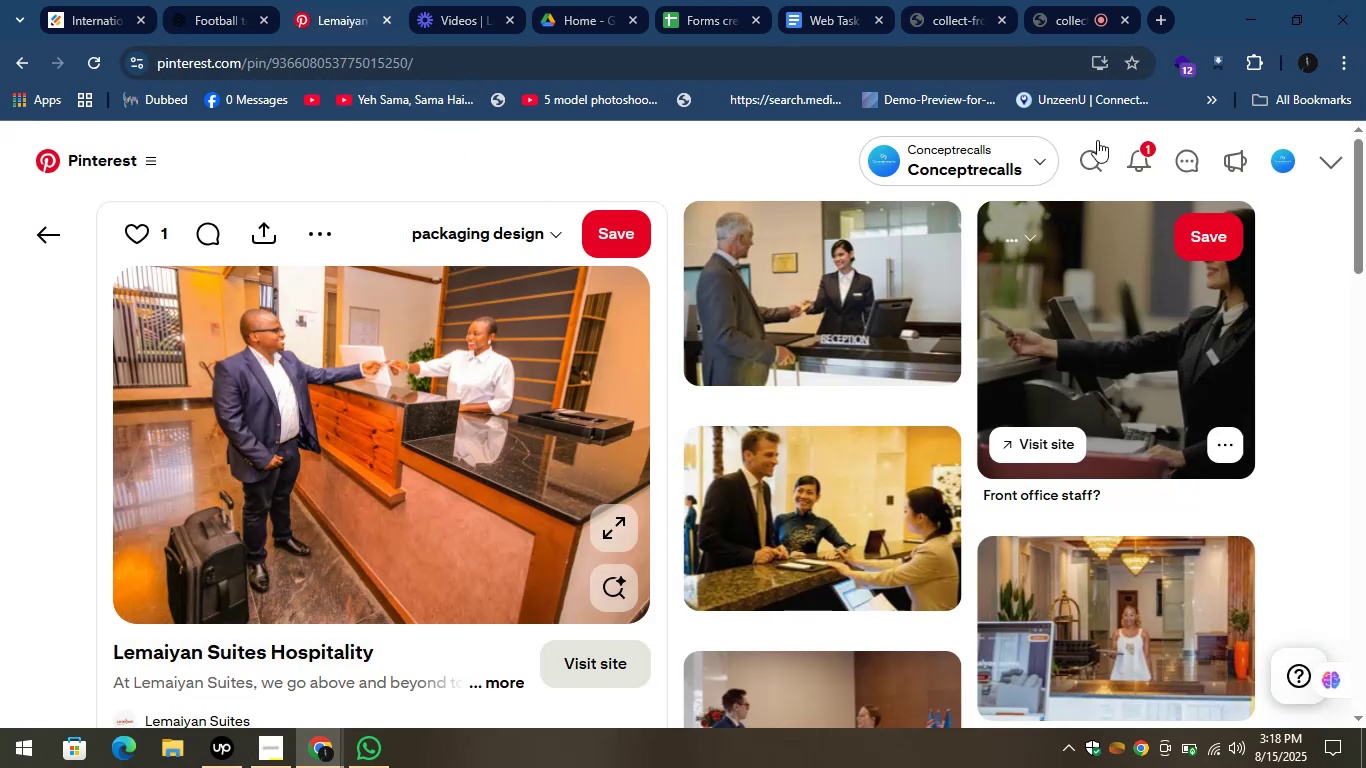 
left_click([1075, 161])
 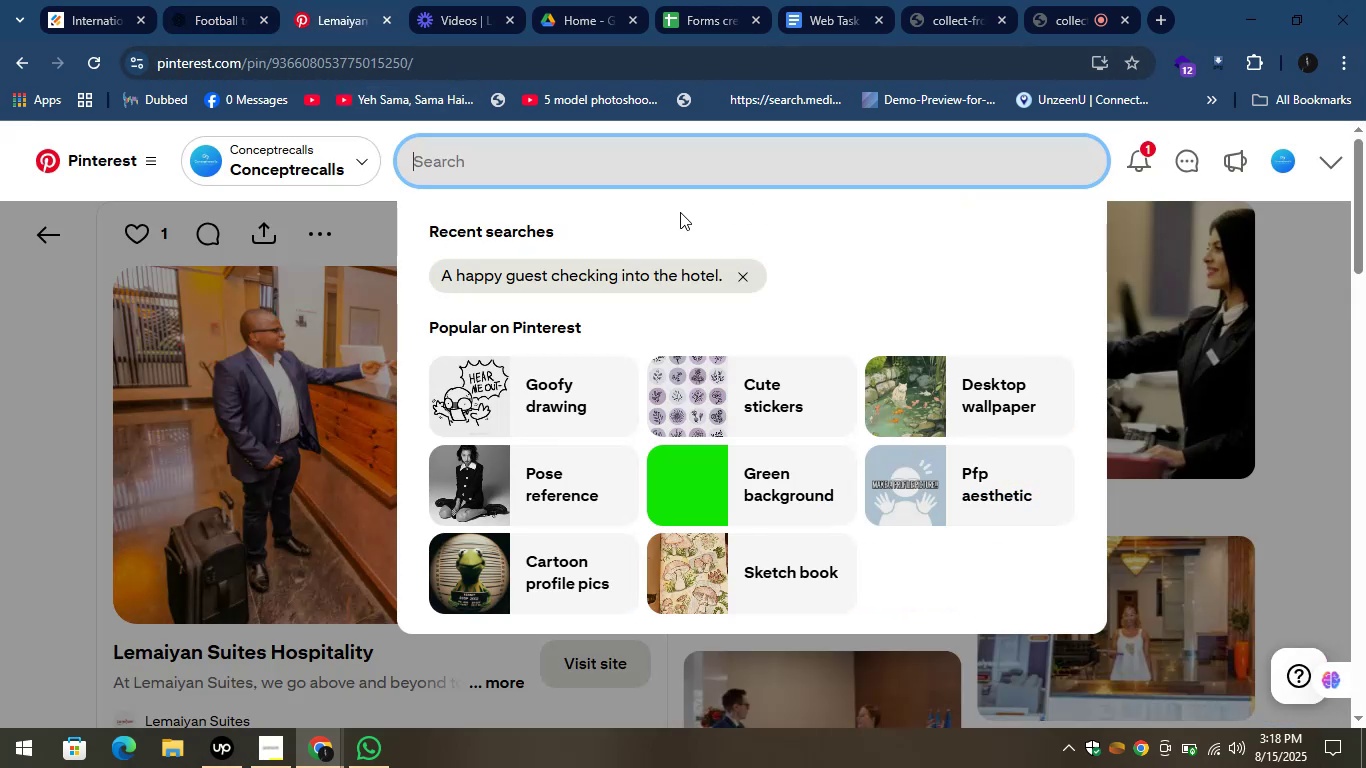 
key(Control+V)
 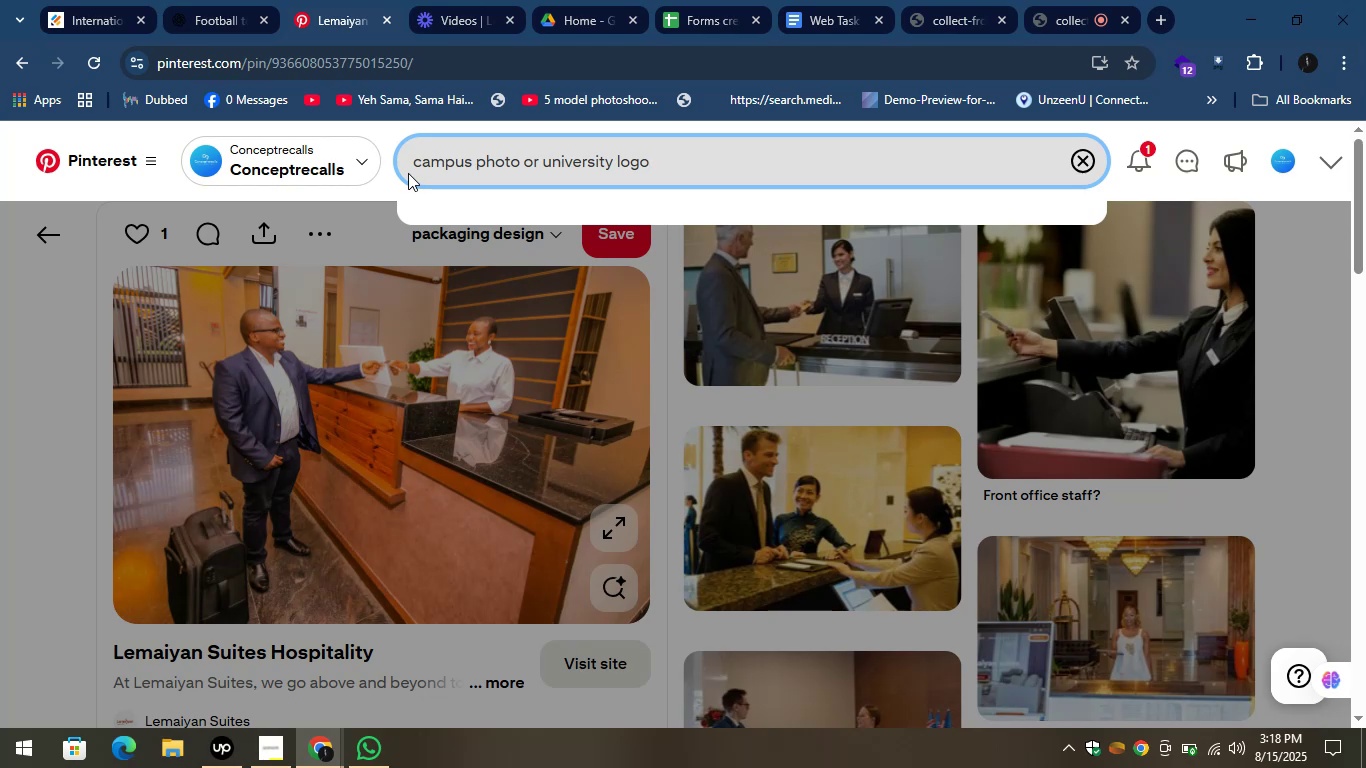 
left_click([413, 163])
 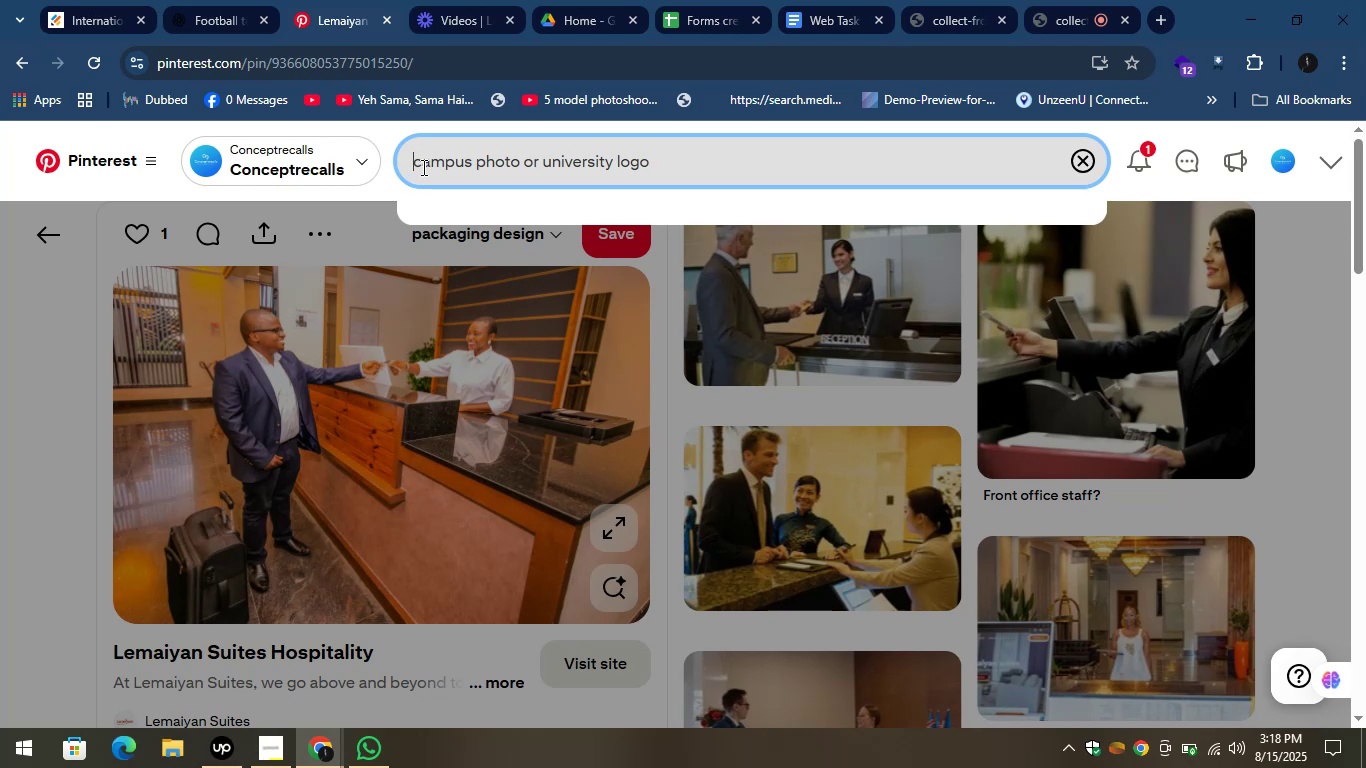 
type( oxford )
 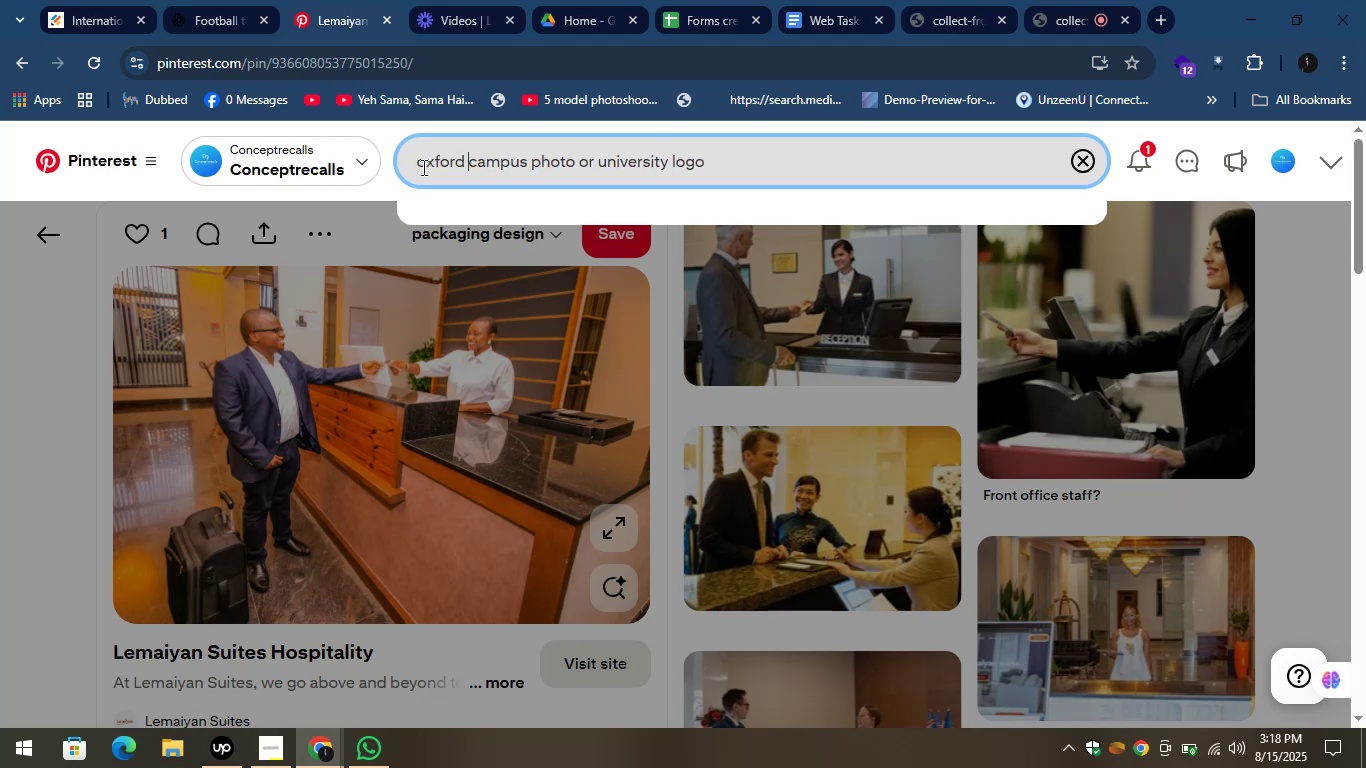 
key(Enter)
 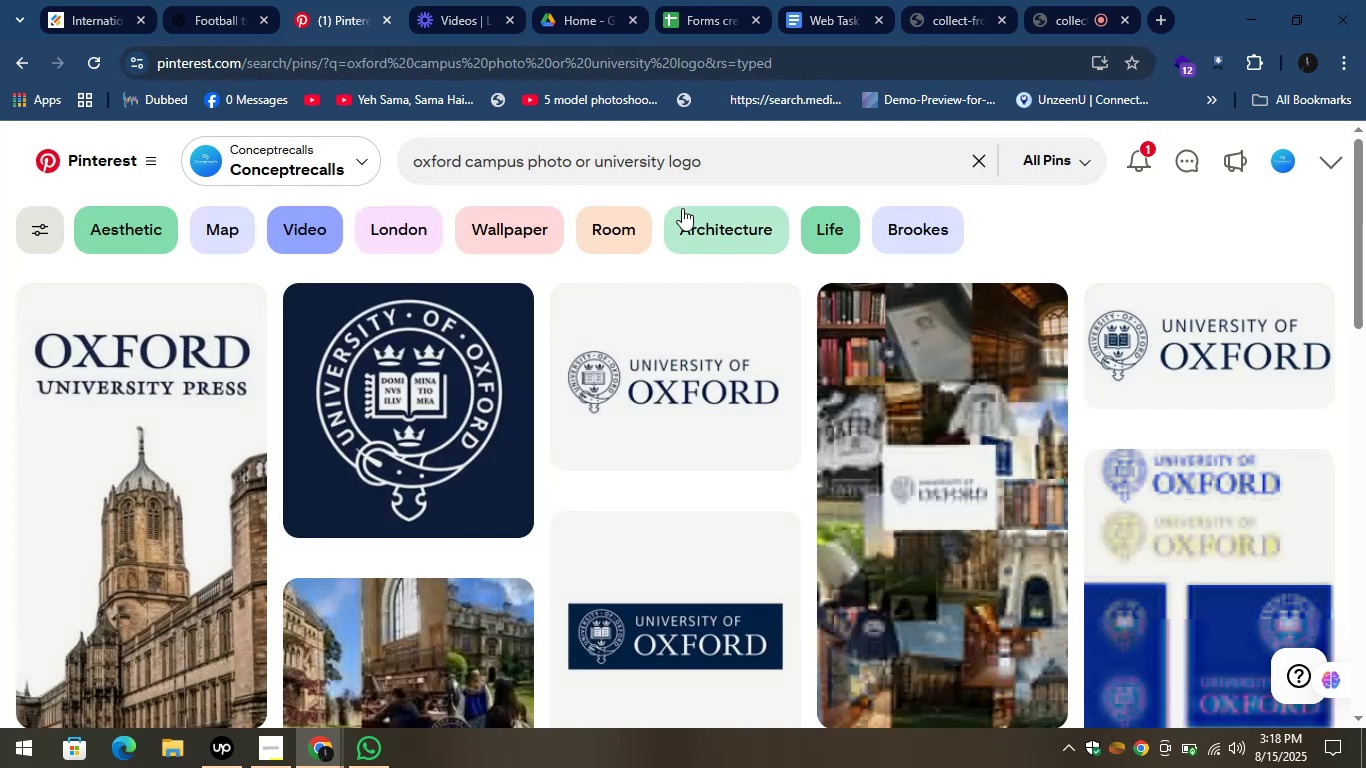 
wait(7.88)
 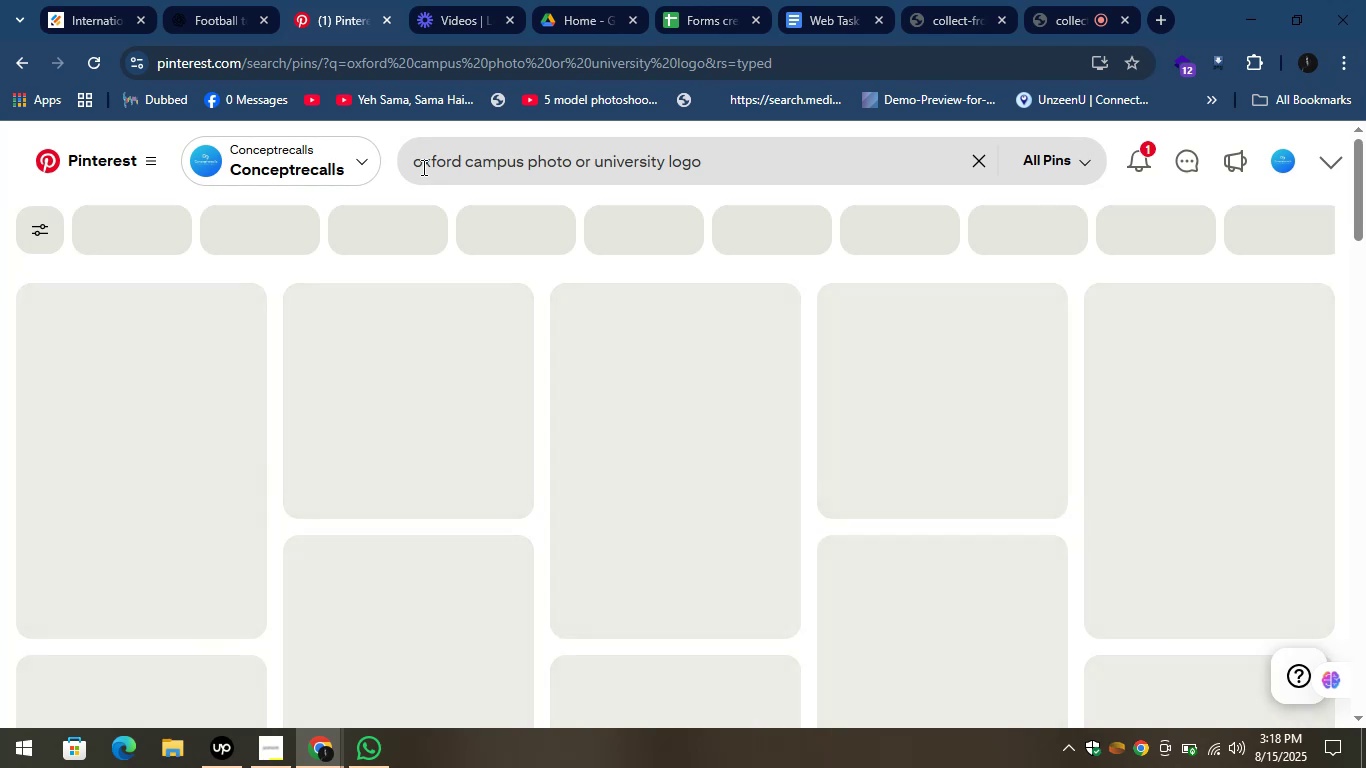 
scroll: coordinate [771, 163], scroll_direction: down, amount: 2.0
 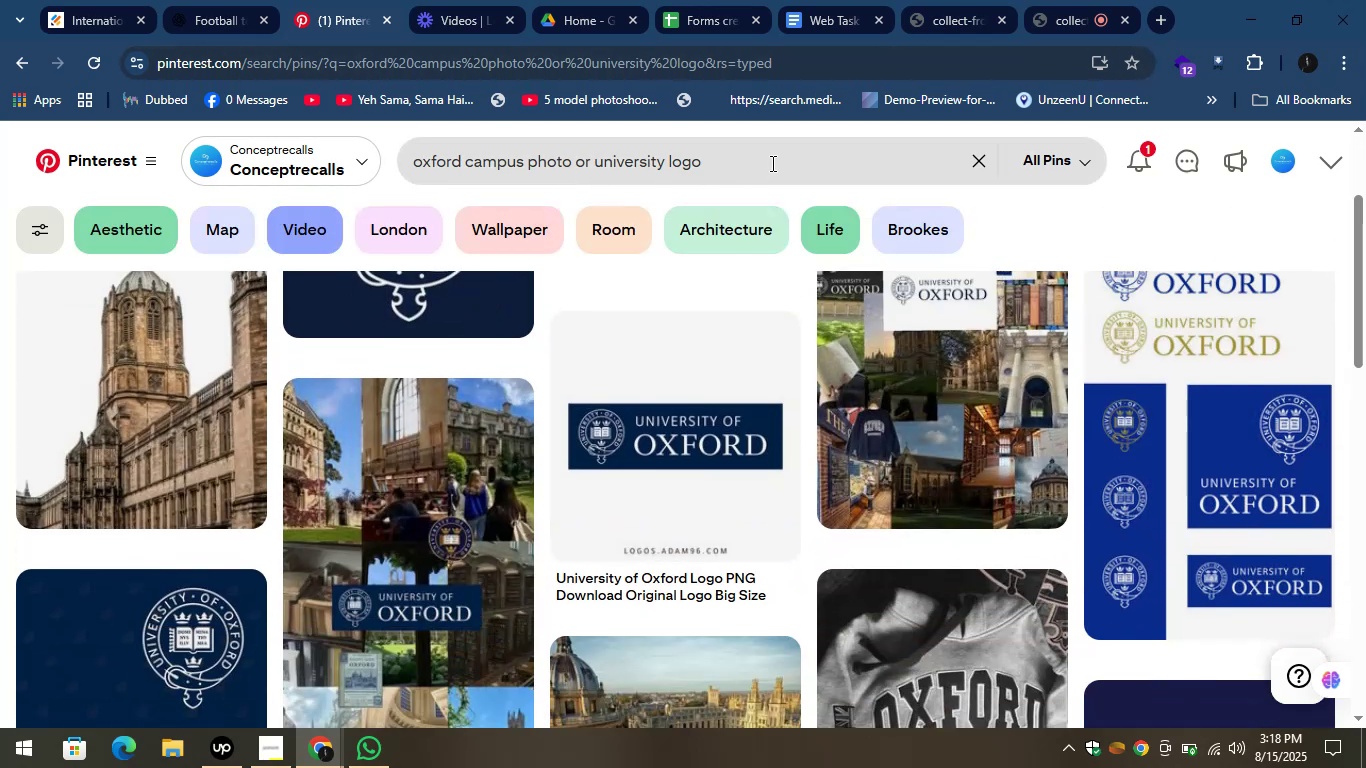 
scroll: coordinate [765, 191], scroll_direction: up, amount: 2.0
 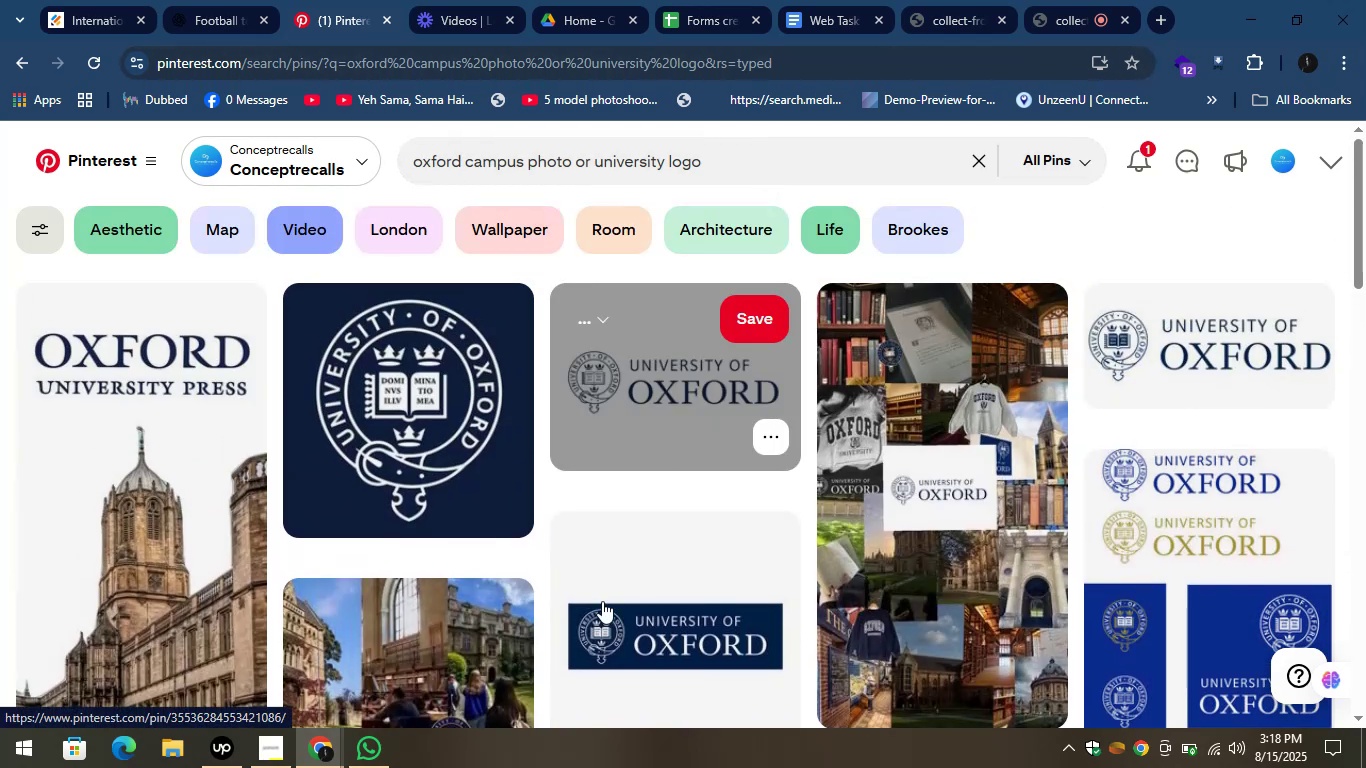 
left_click([624, 367])
 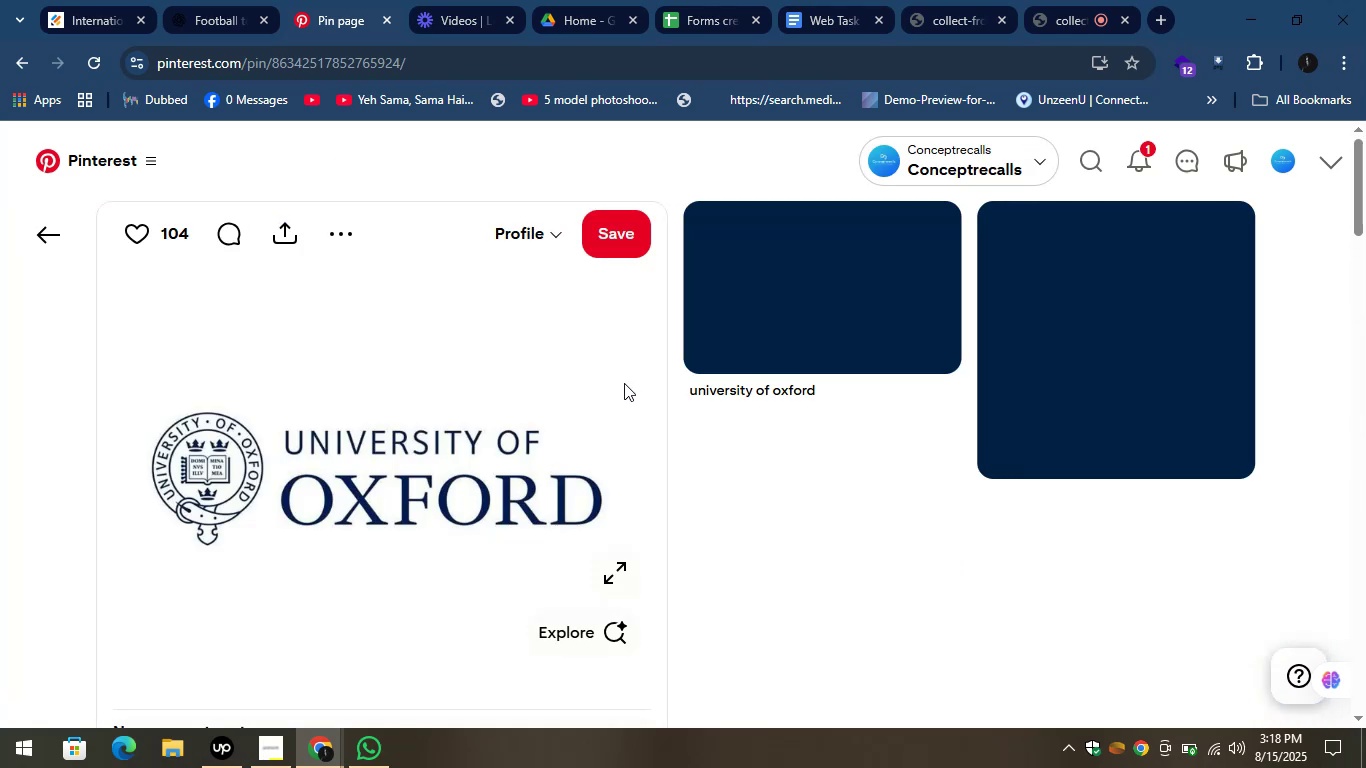 
right_click([397, 423])
 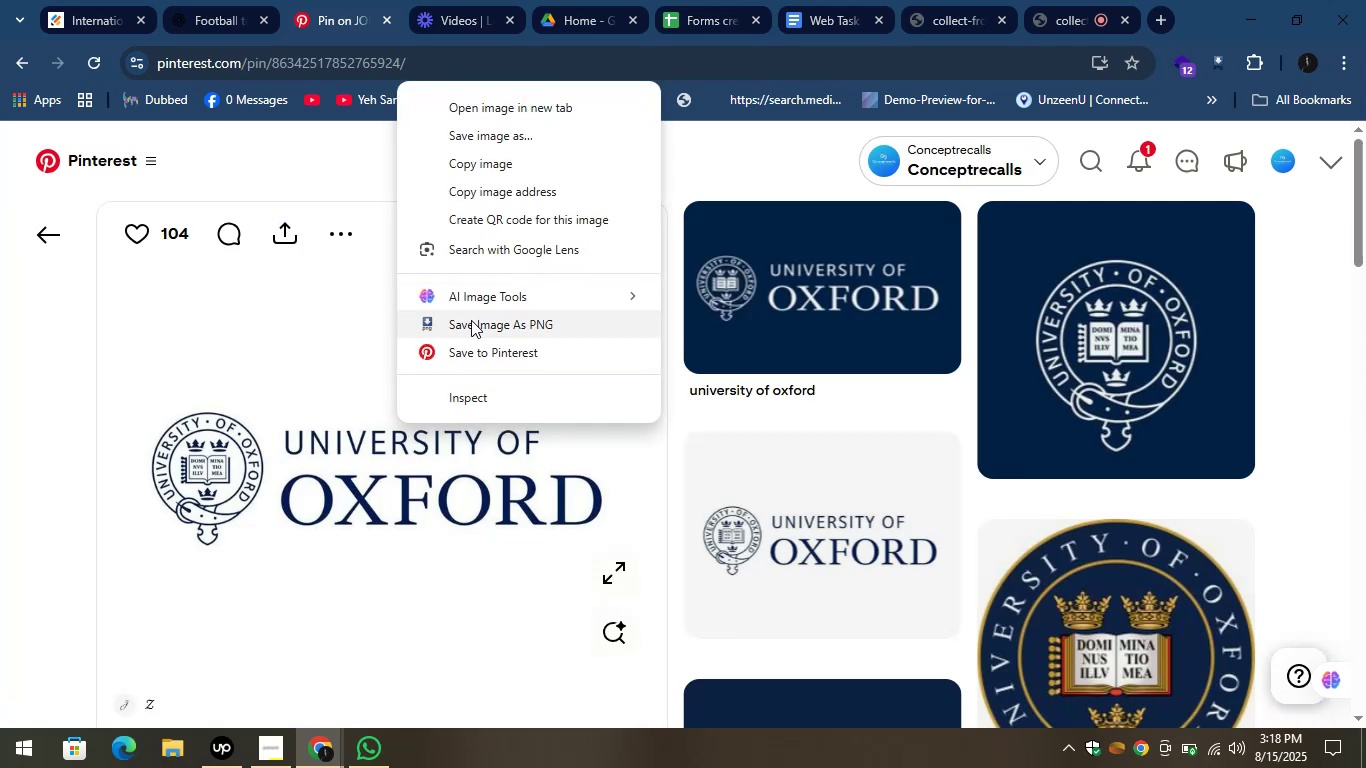 
left_click([471, 320])
 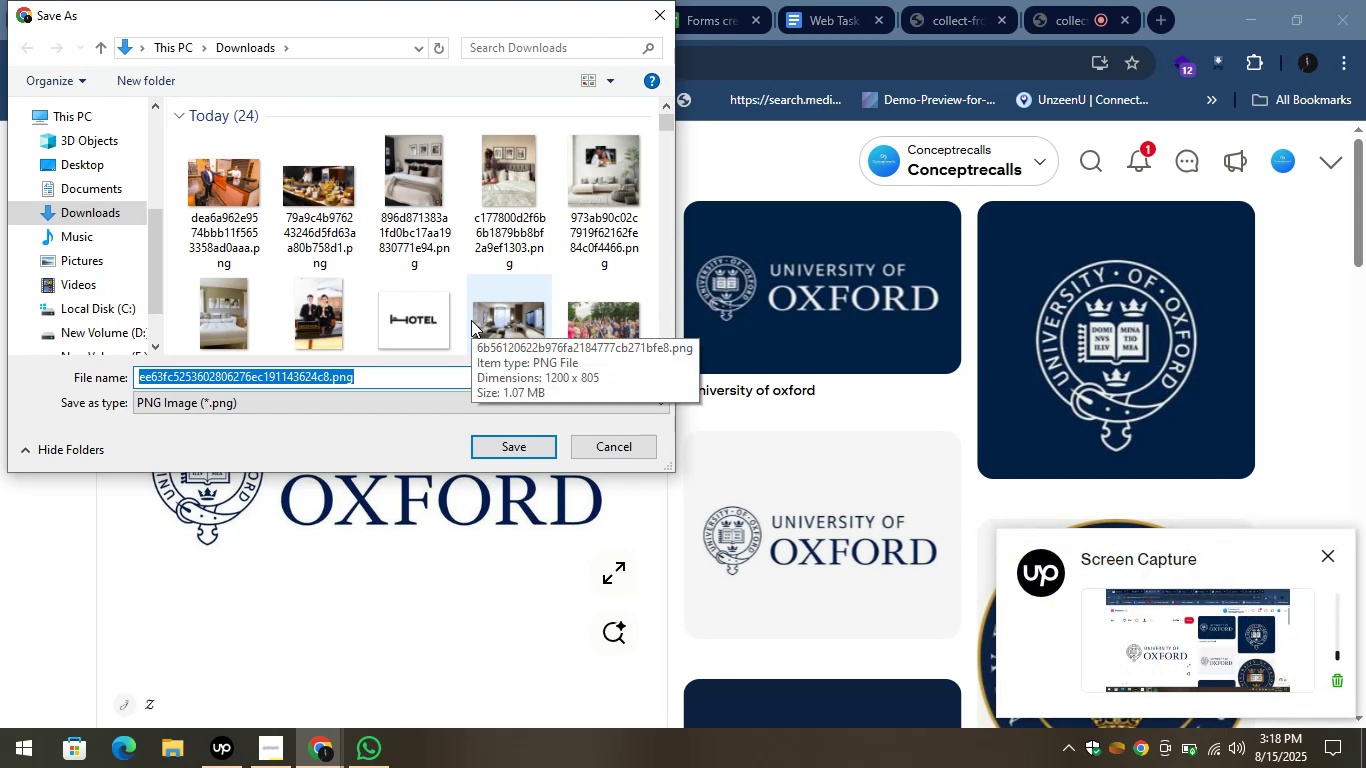 
wait(6.95)
 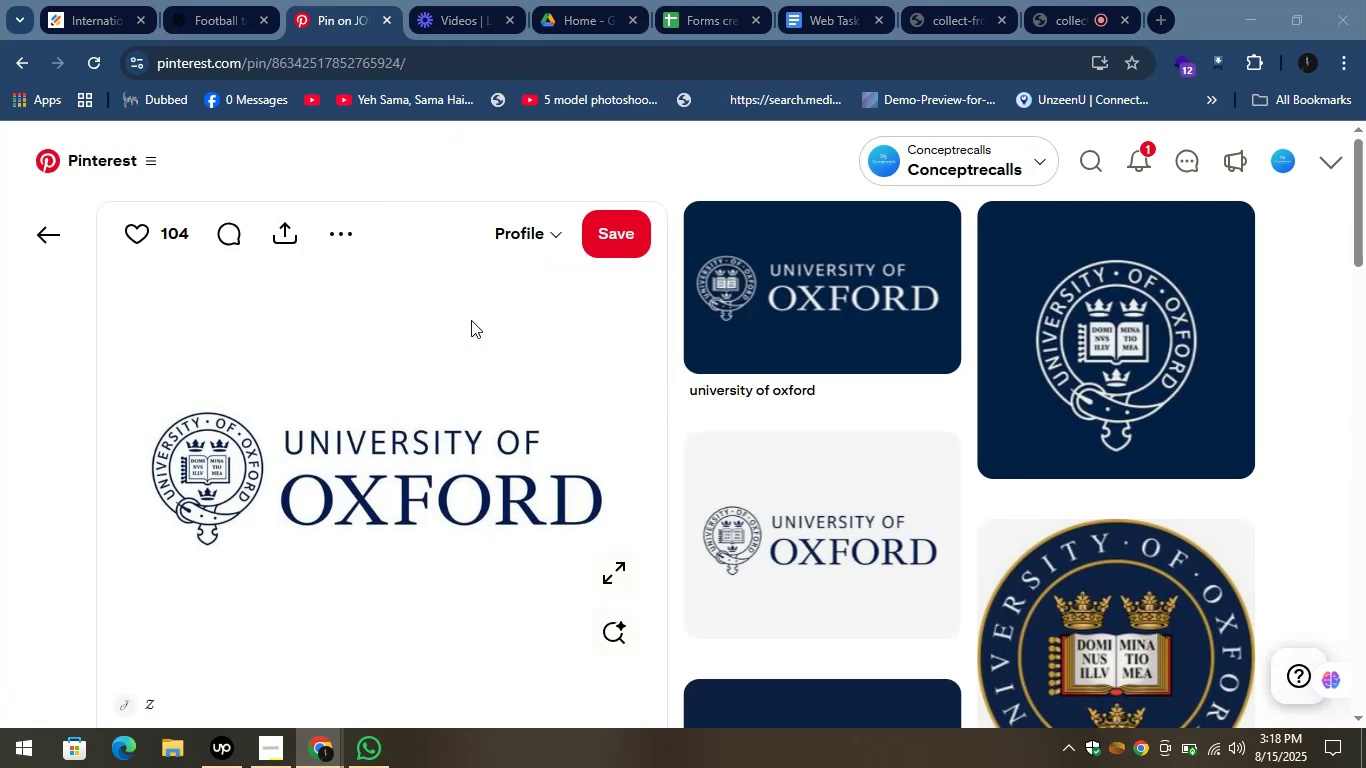 
left_click([524, 437])
 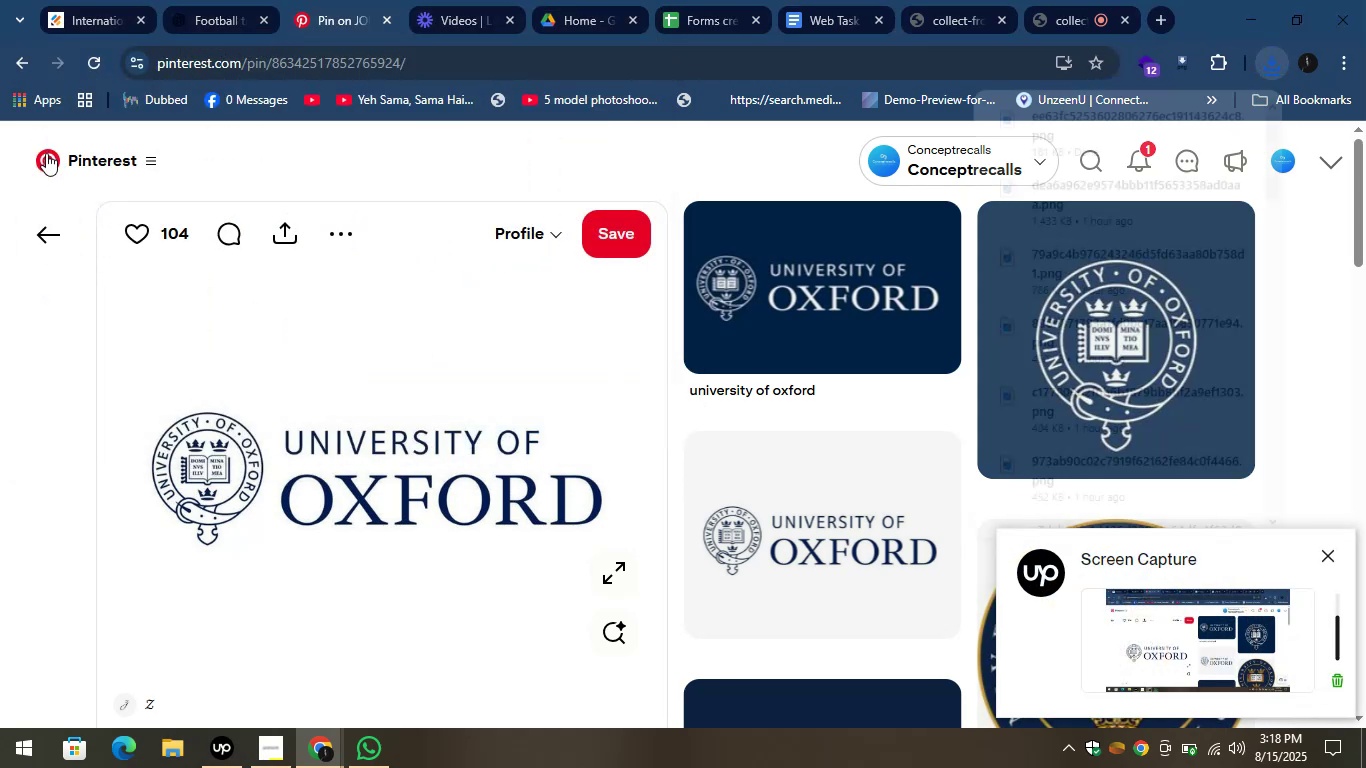 
left_click([42, 215])
 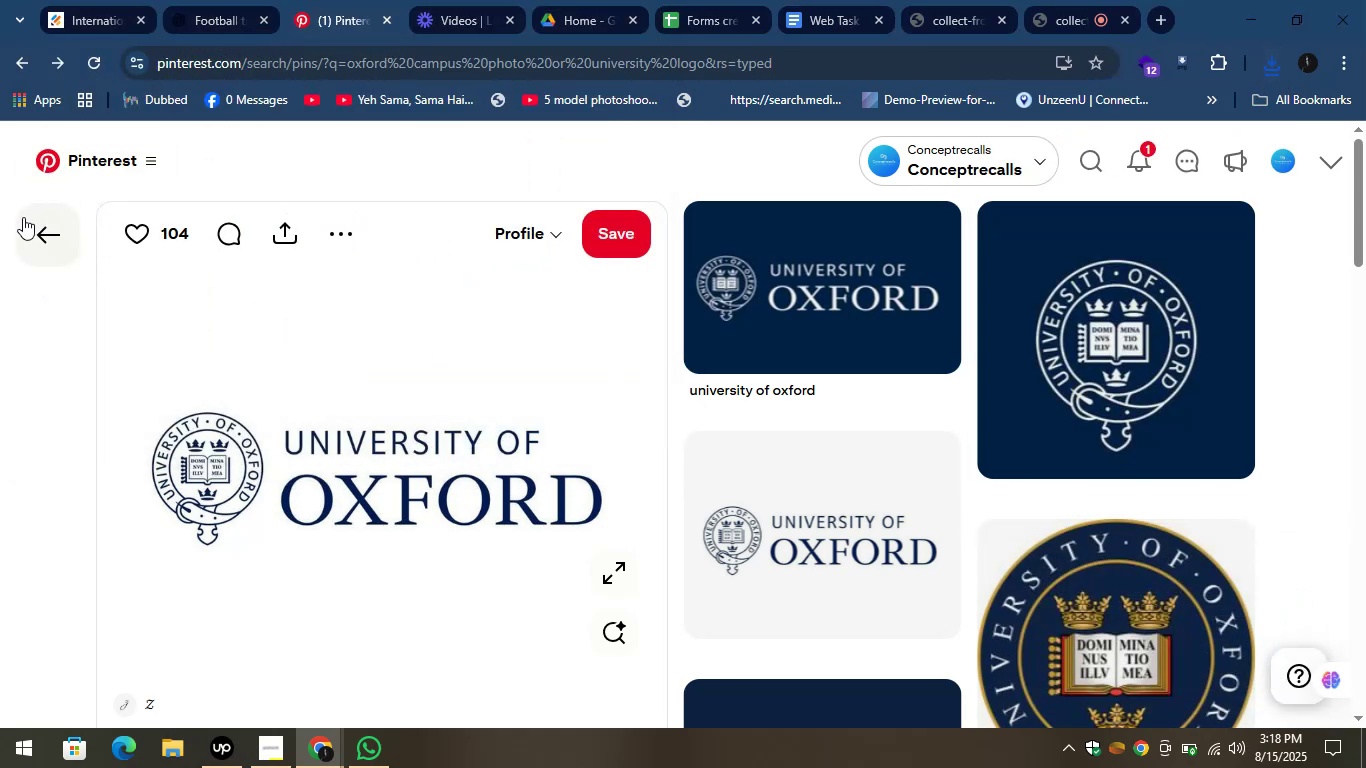 
scroll: coordinate [621, 394], scroll_direction: down, amount: 3.0
 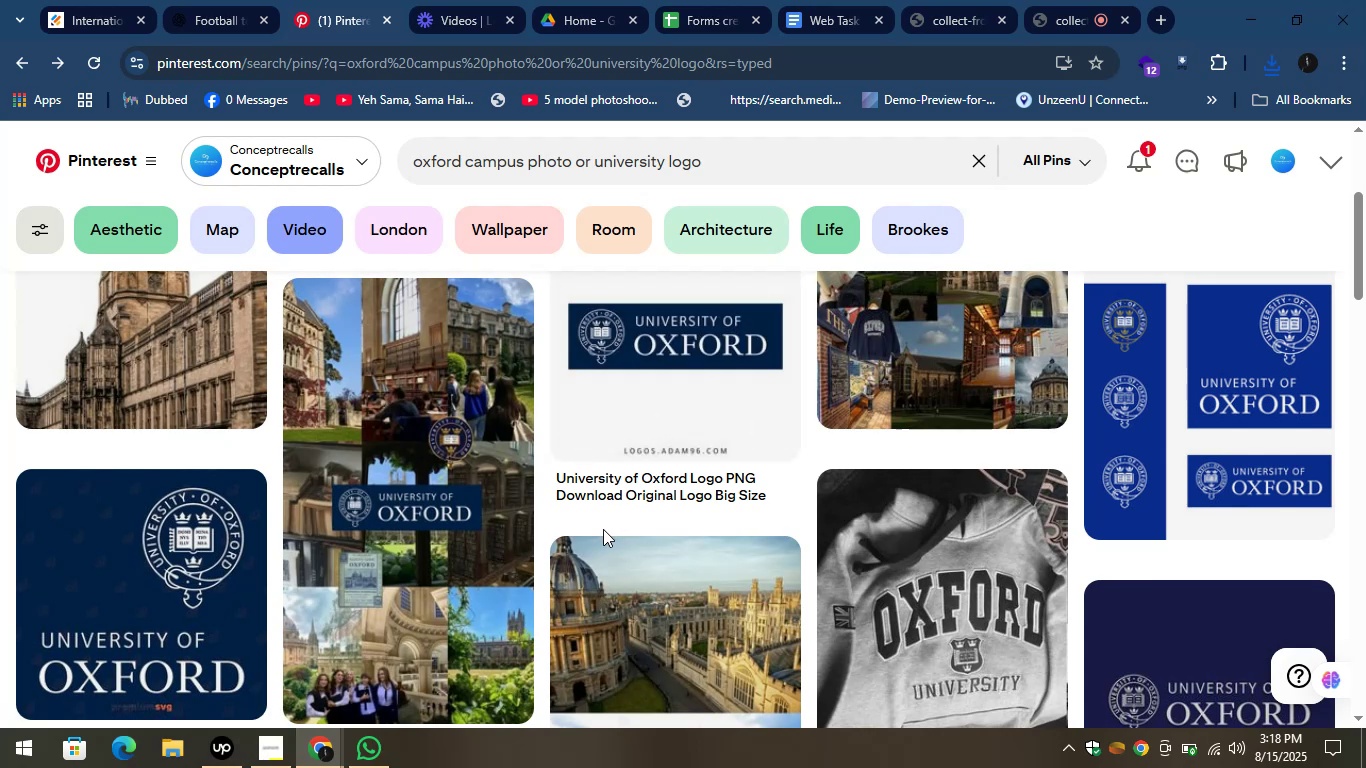 
scroll: coordinate [857, 558], scroll_direction: up, amount: 2.0
 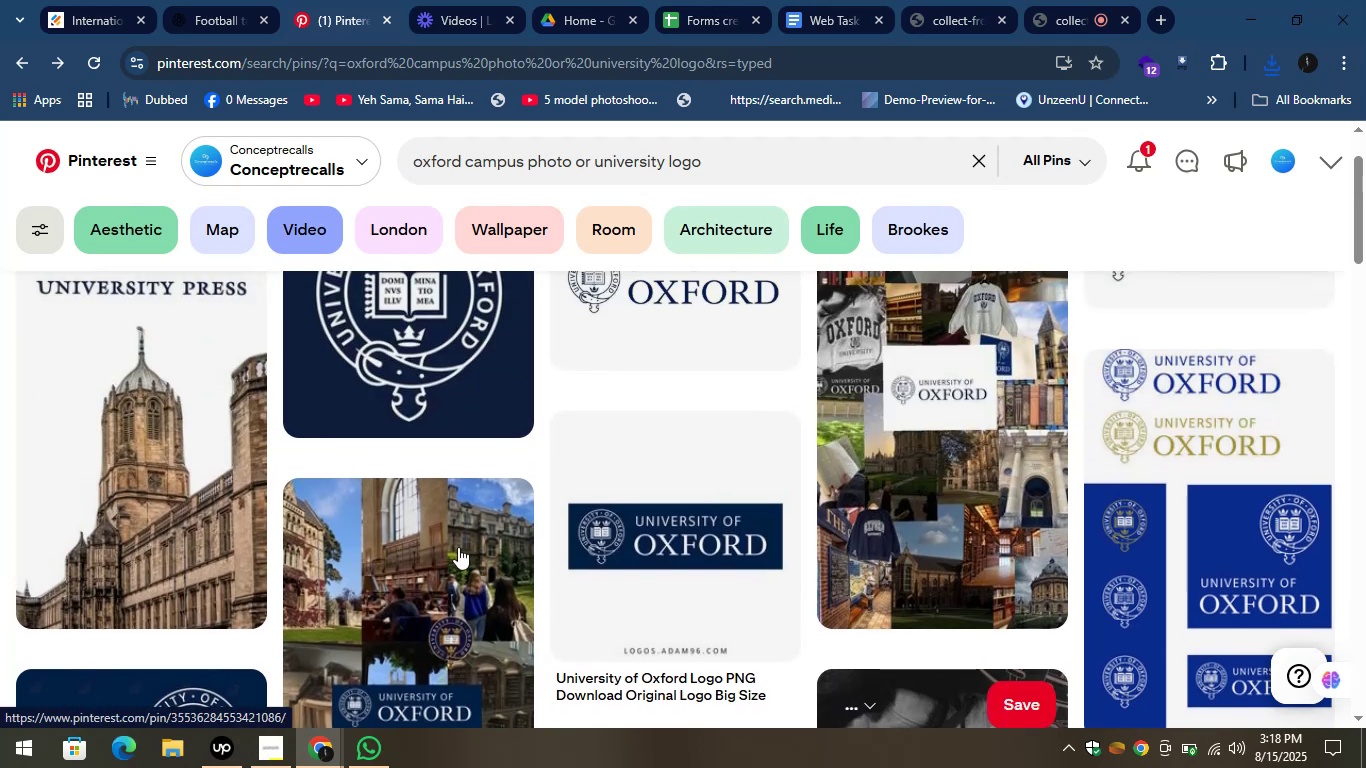 
scroll: coordinate [516, 597], scroll_direction: down, amount: 5.0
 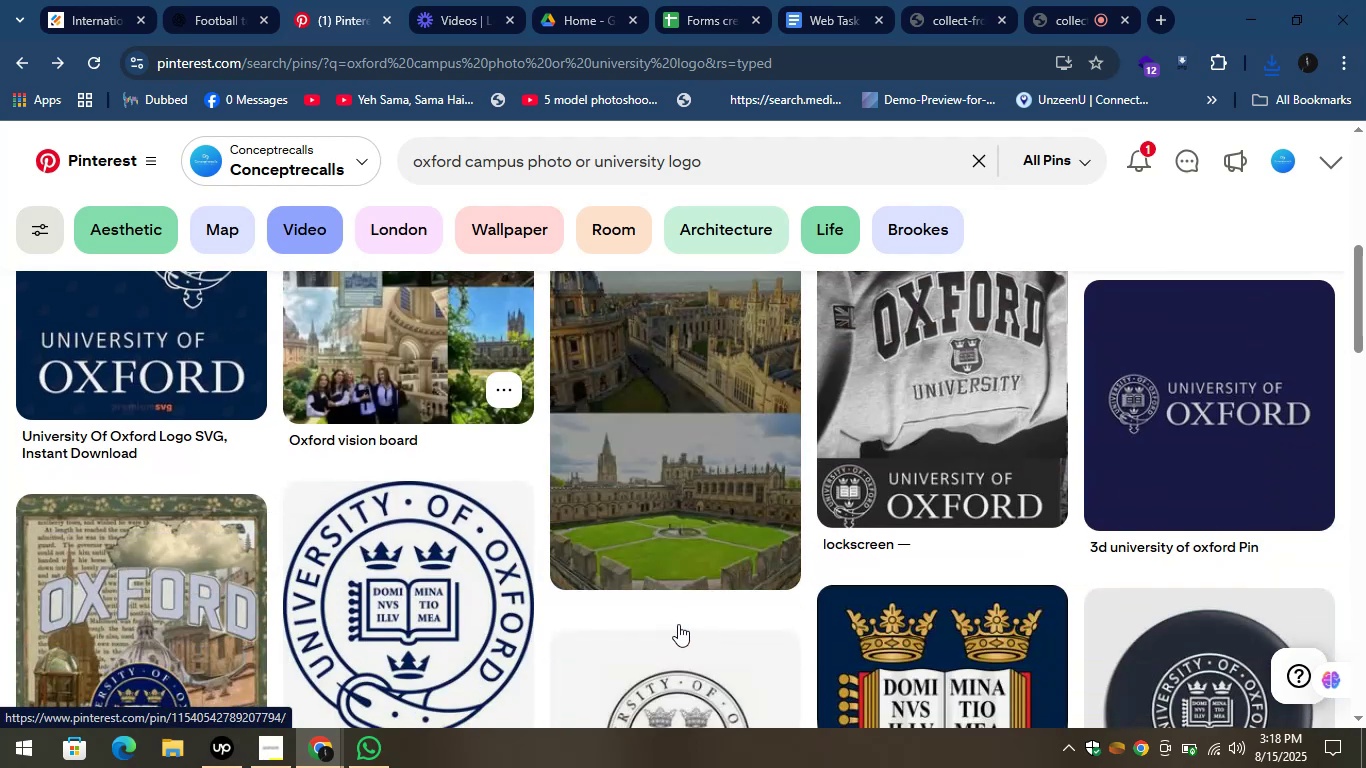 
mouse_move([282, 604])
 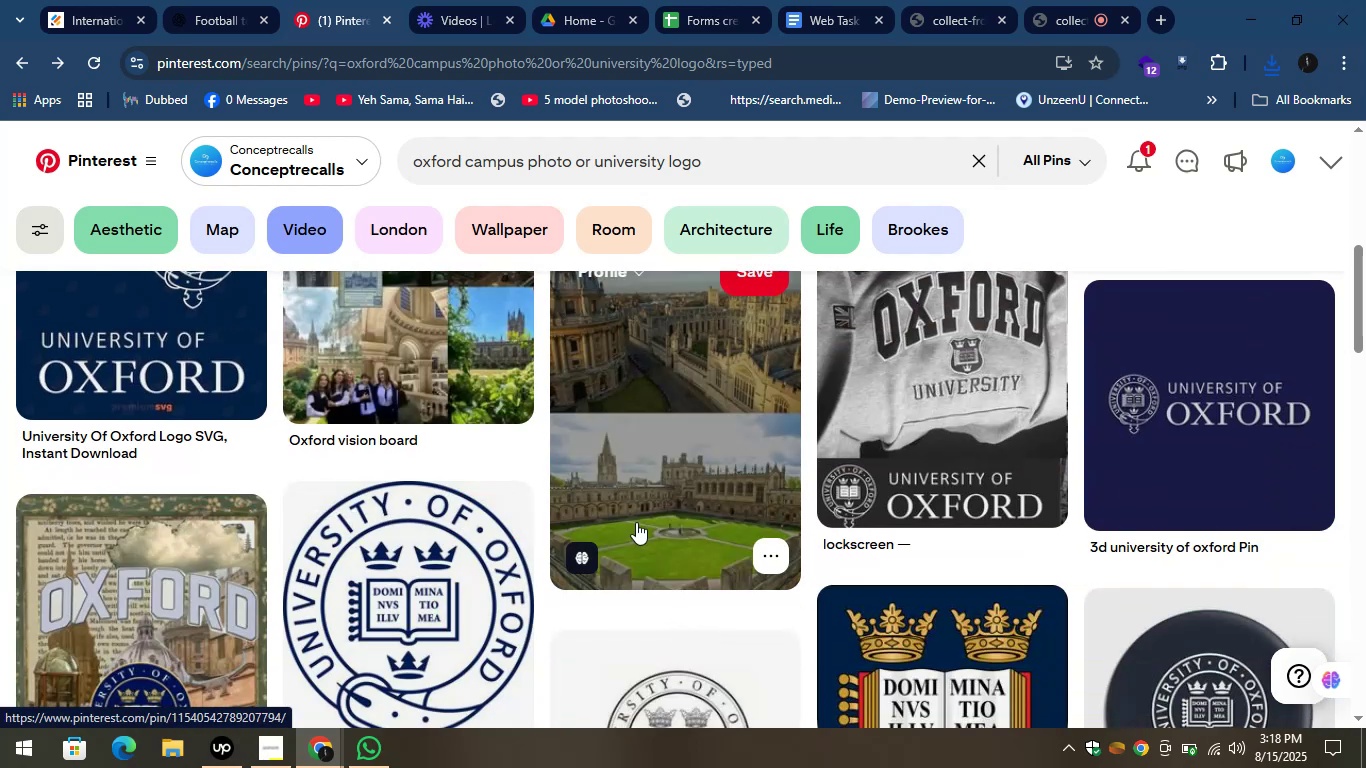 
left_click([637, 522])
 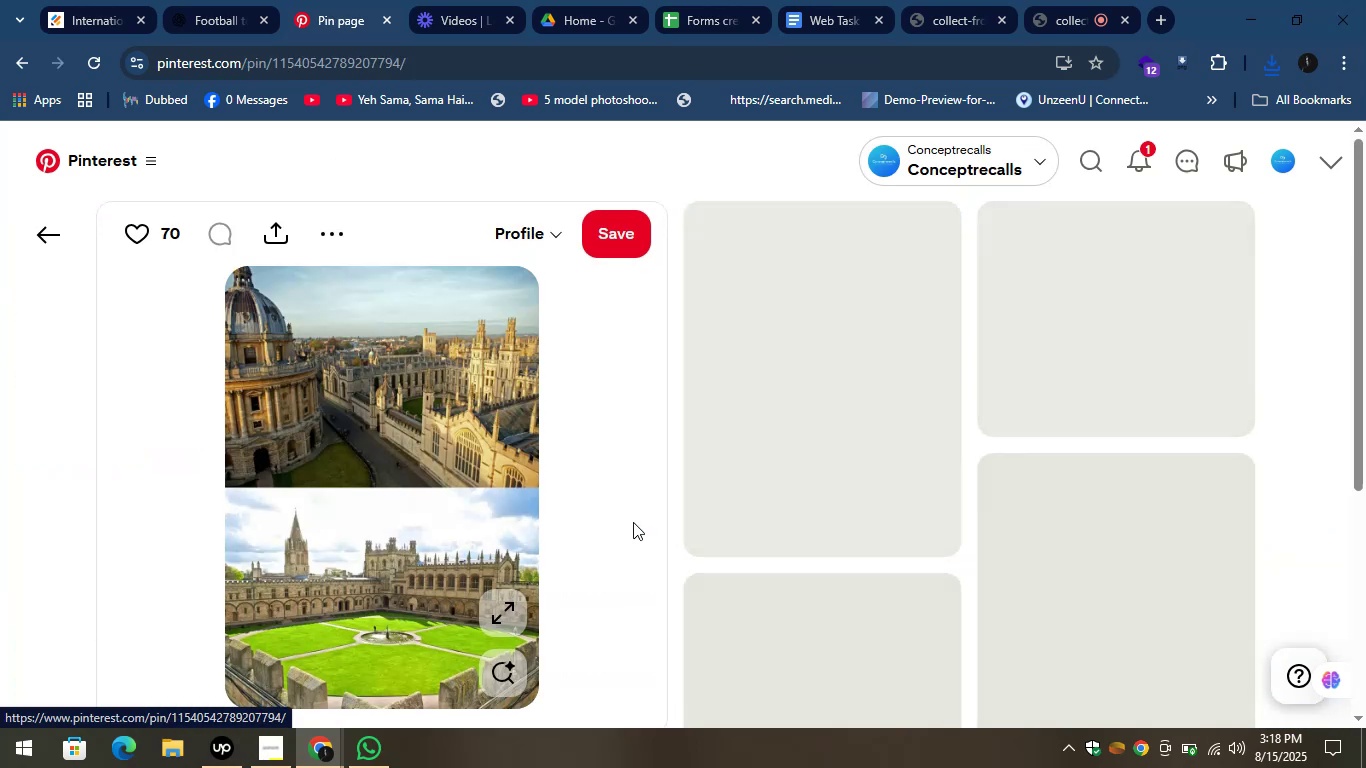 
scroll: coordinate [478, 483], scroll_direction: down, amount: 4.0
 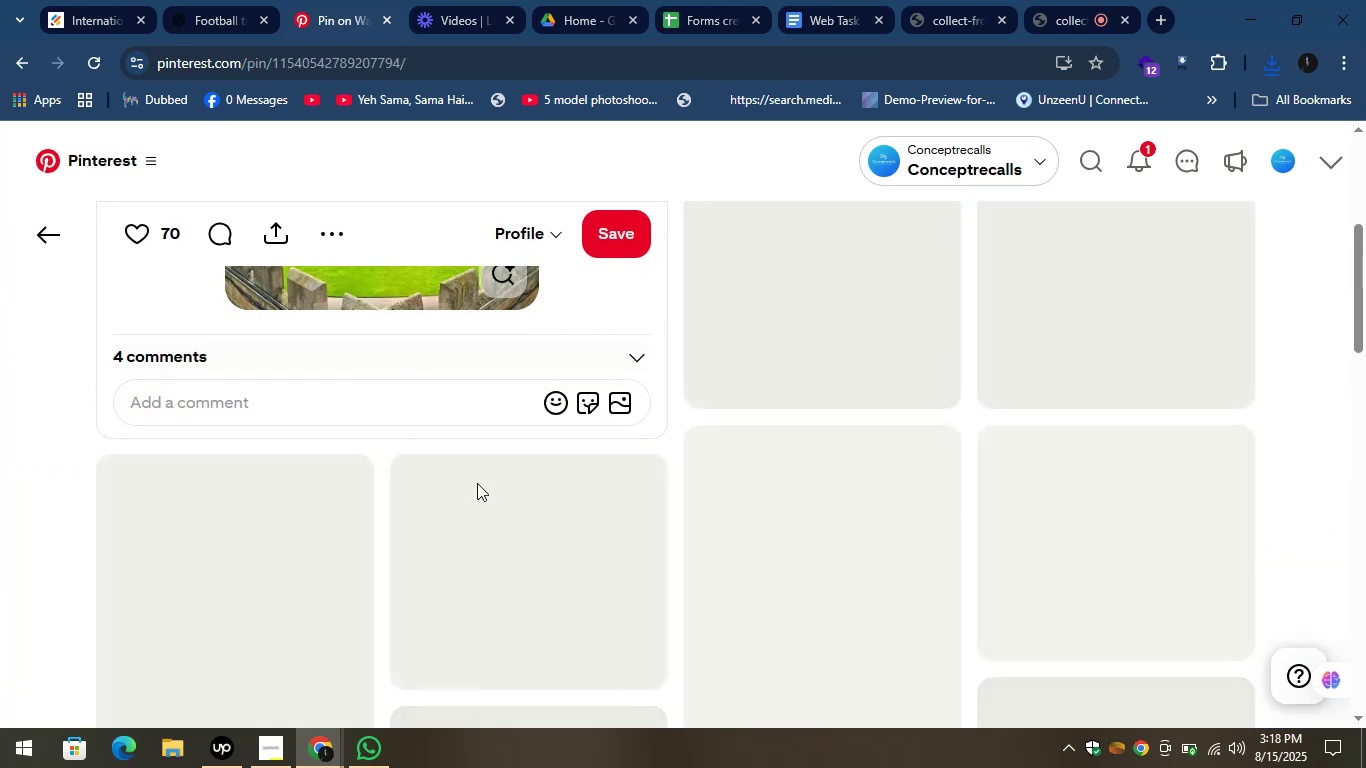 
scroll: coordinate [477, 483], scroll_direction: up, amount: 2.0
 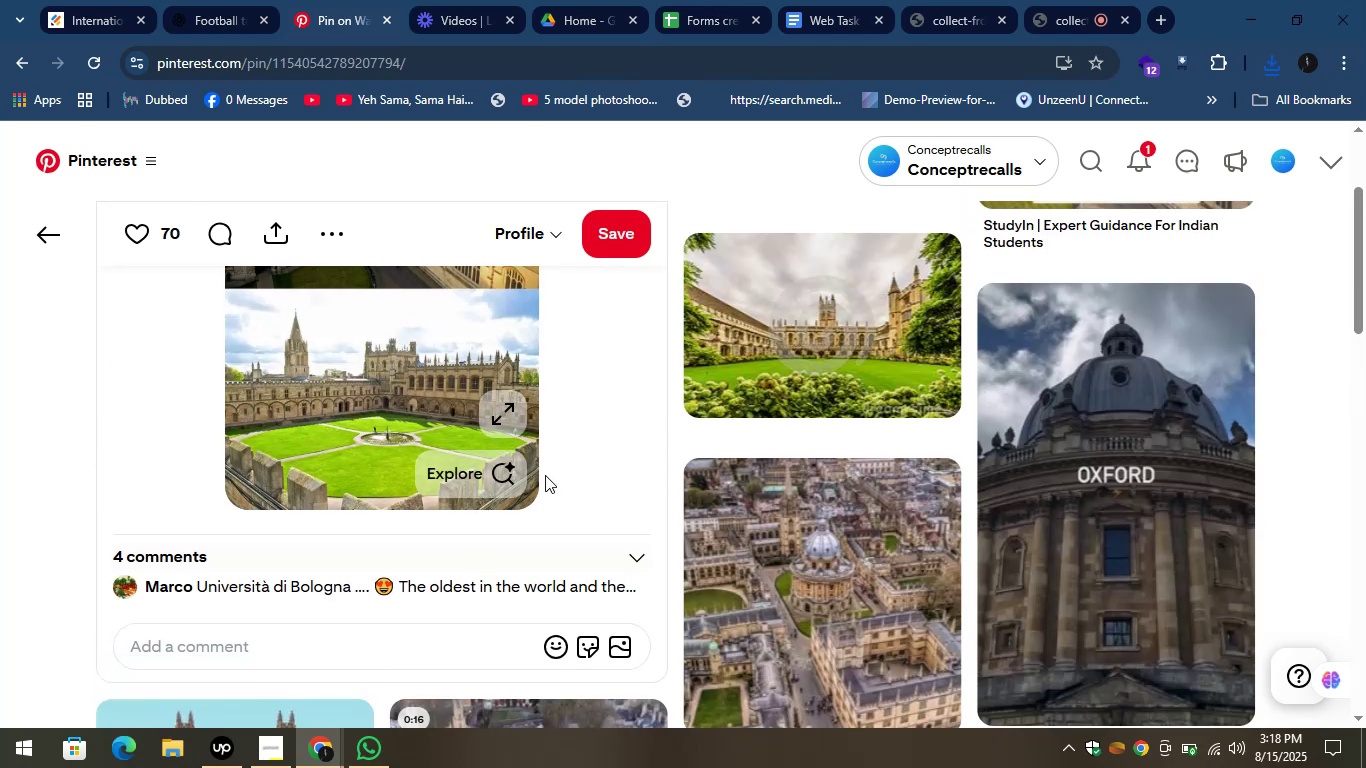 
scroll: coordinate [552, 474], scroll_direction: down, amount: 2.0
 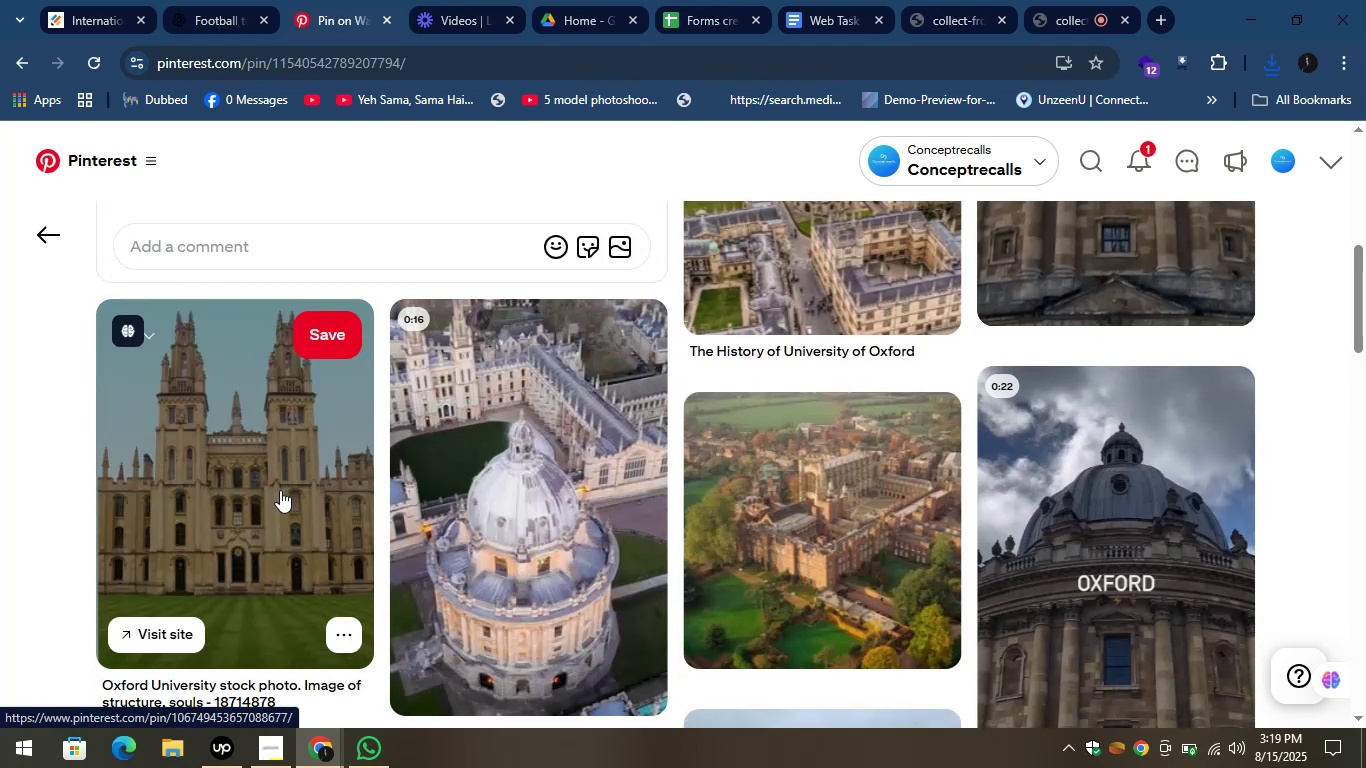 
left_click([280, 490])
 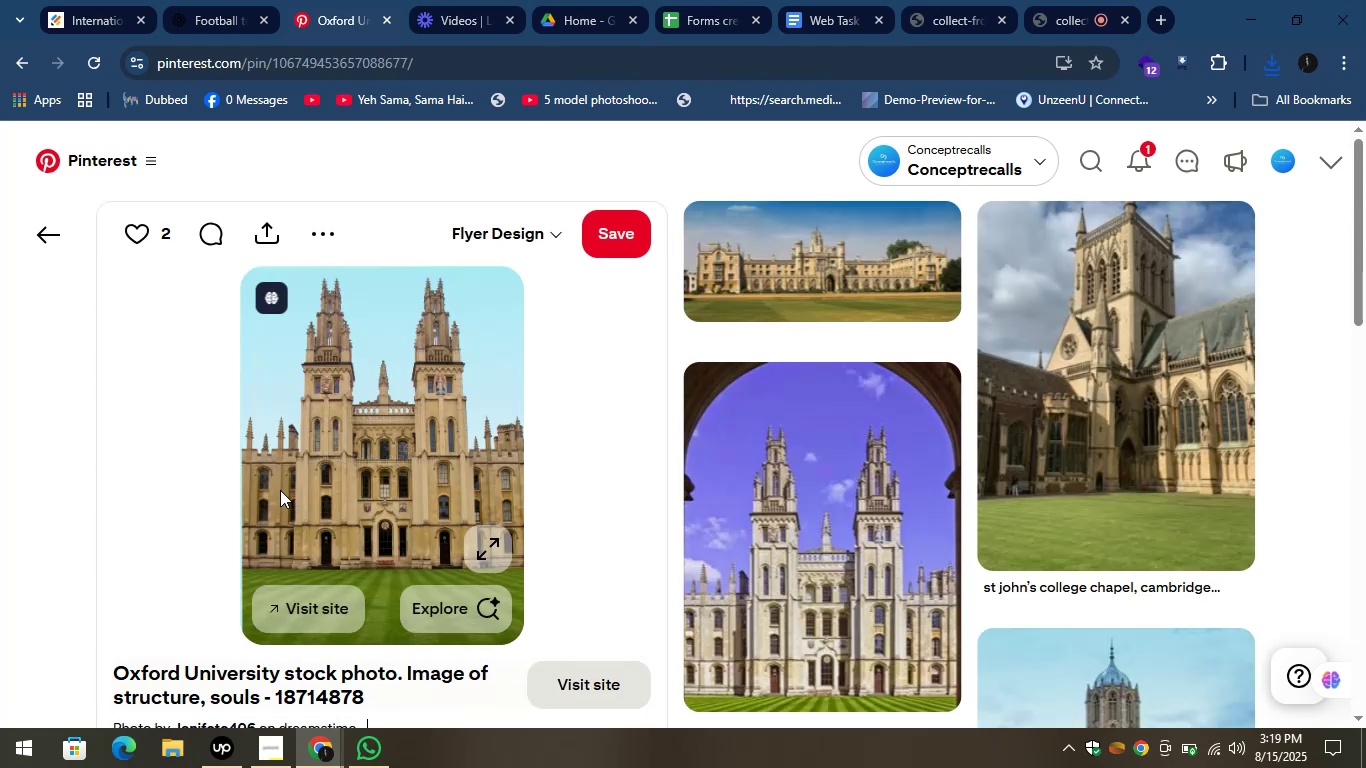 
right_click([318, 418])
 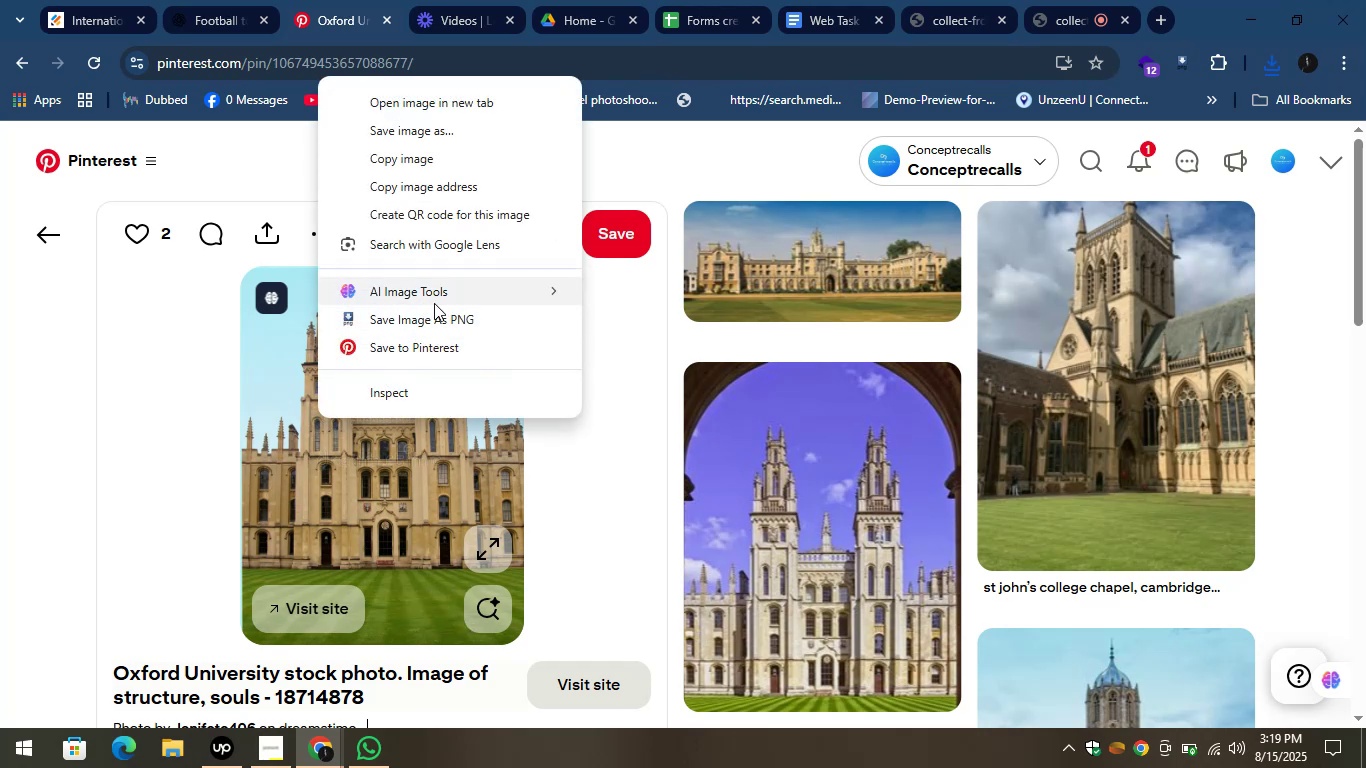 
left_click([432, 313])
 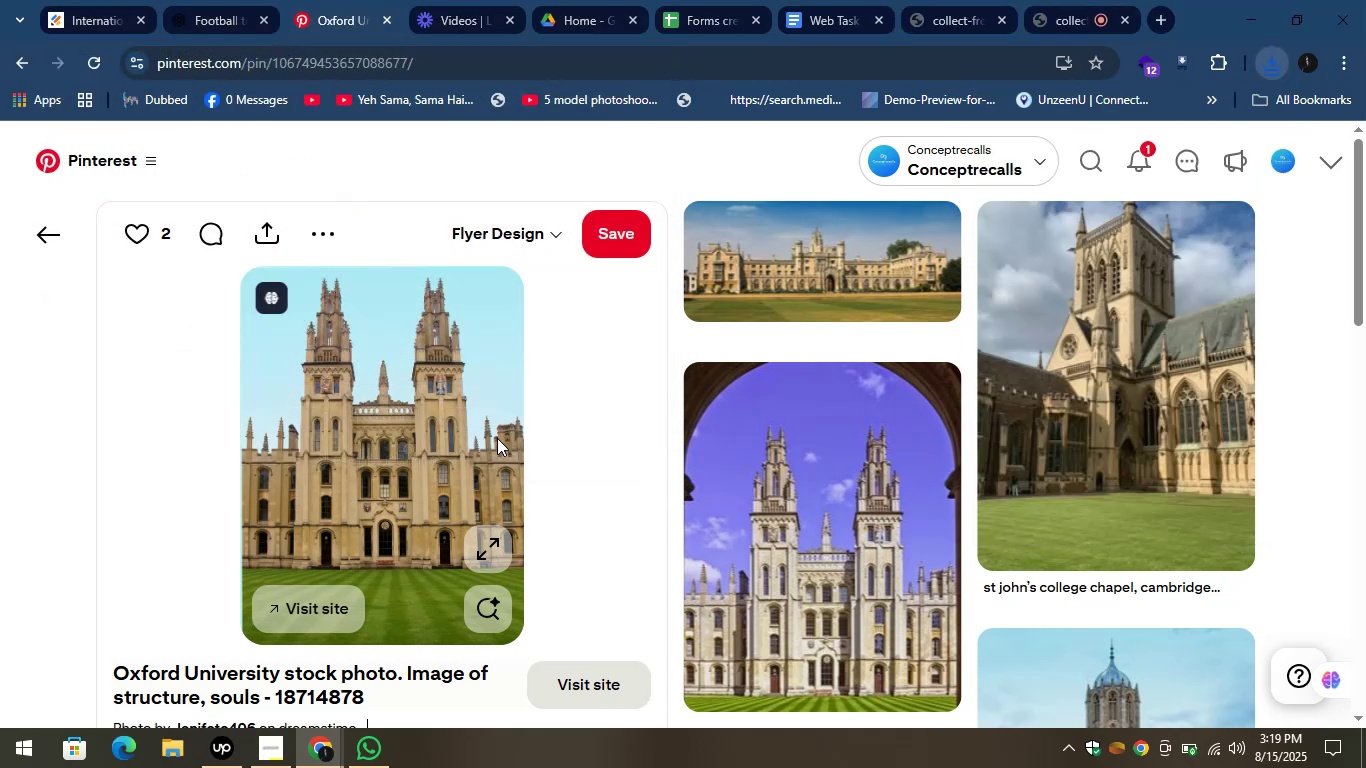 
wait(40.4)
 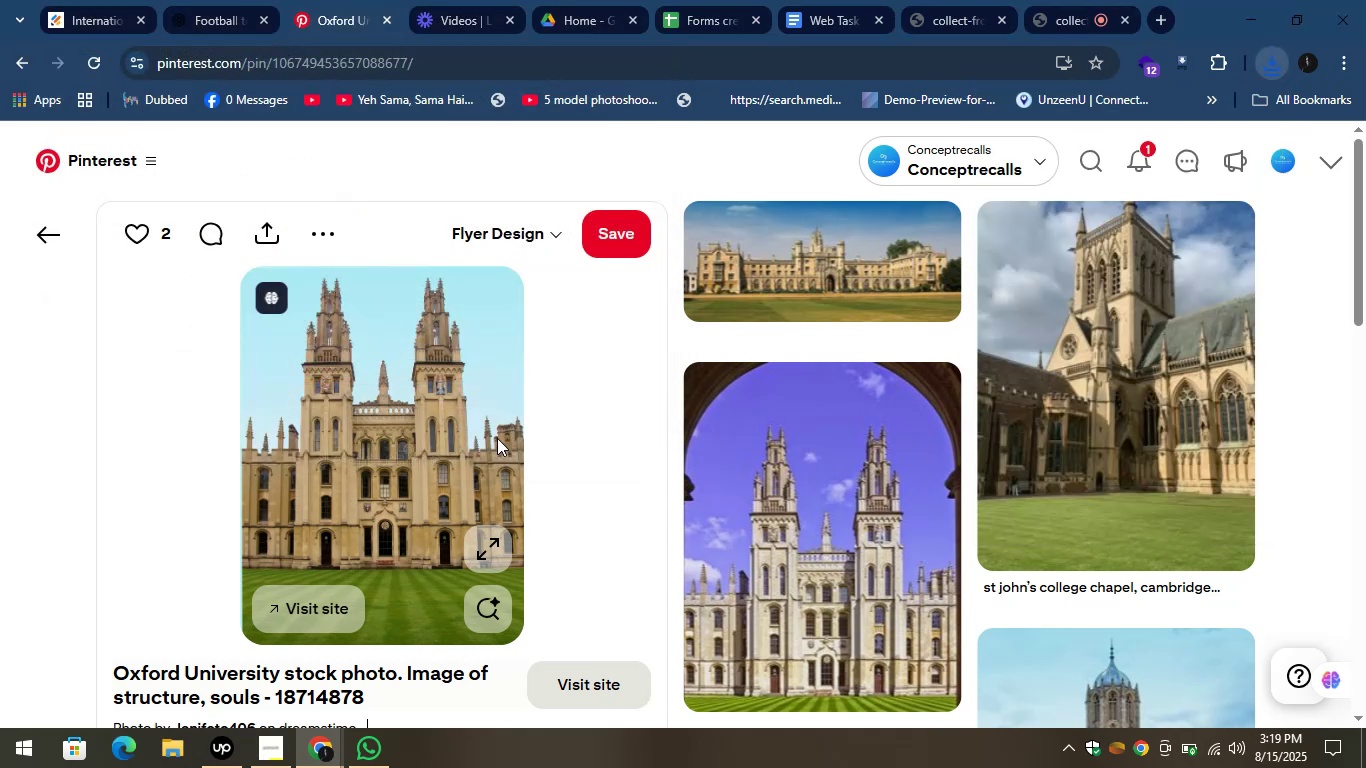 
left_click([84, 0])
 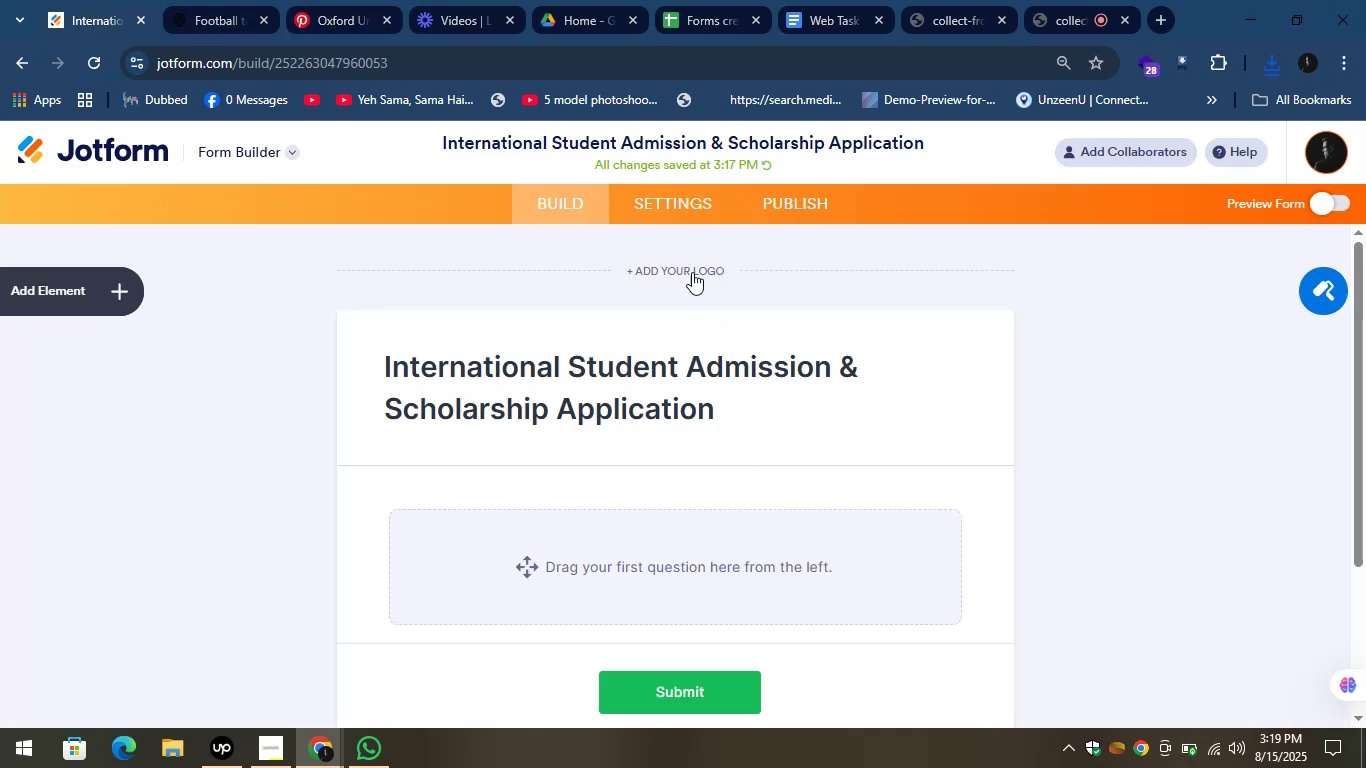 
left_click([686, 269])
 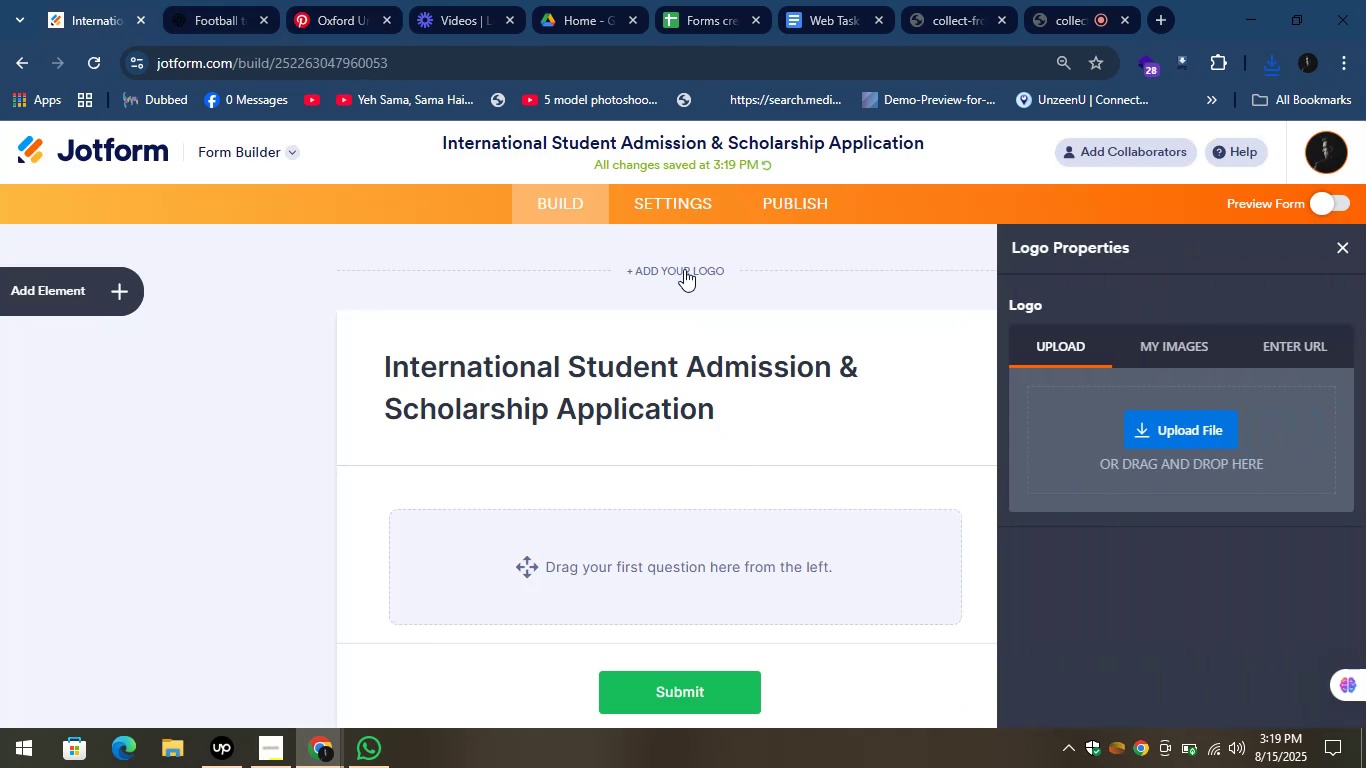 
left_click([1185, 425])
 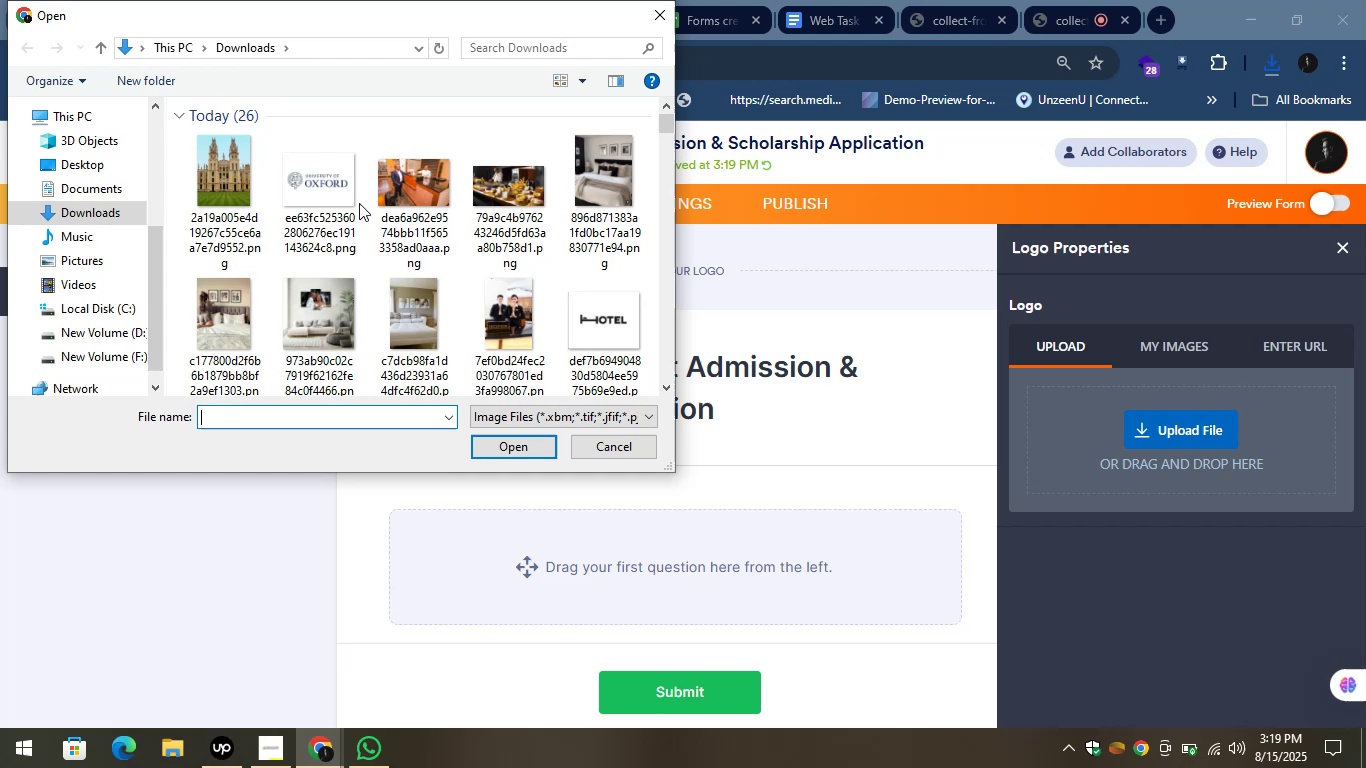 
left_click([516, 442])
 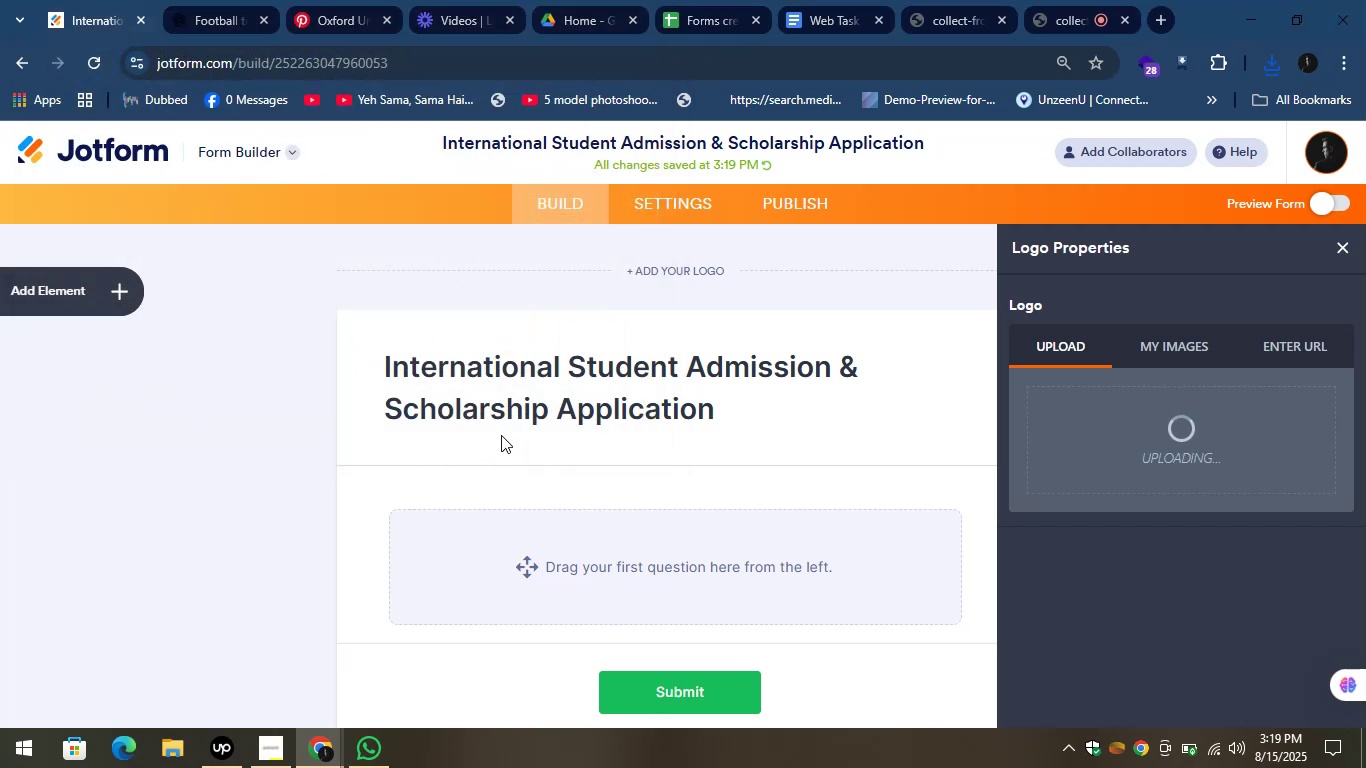 
wait(9.43)
 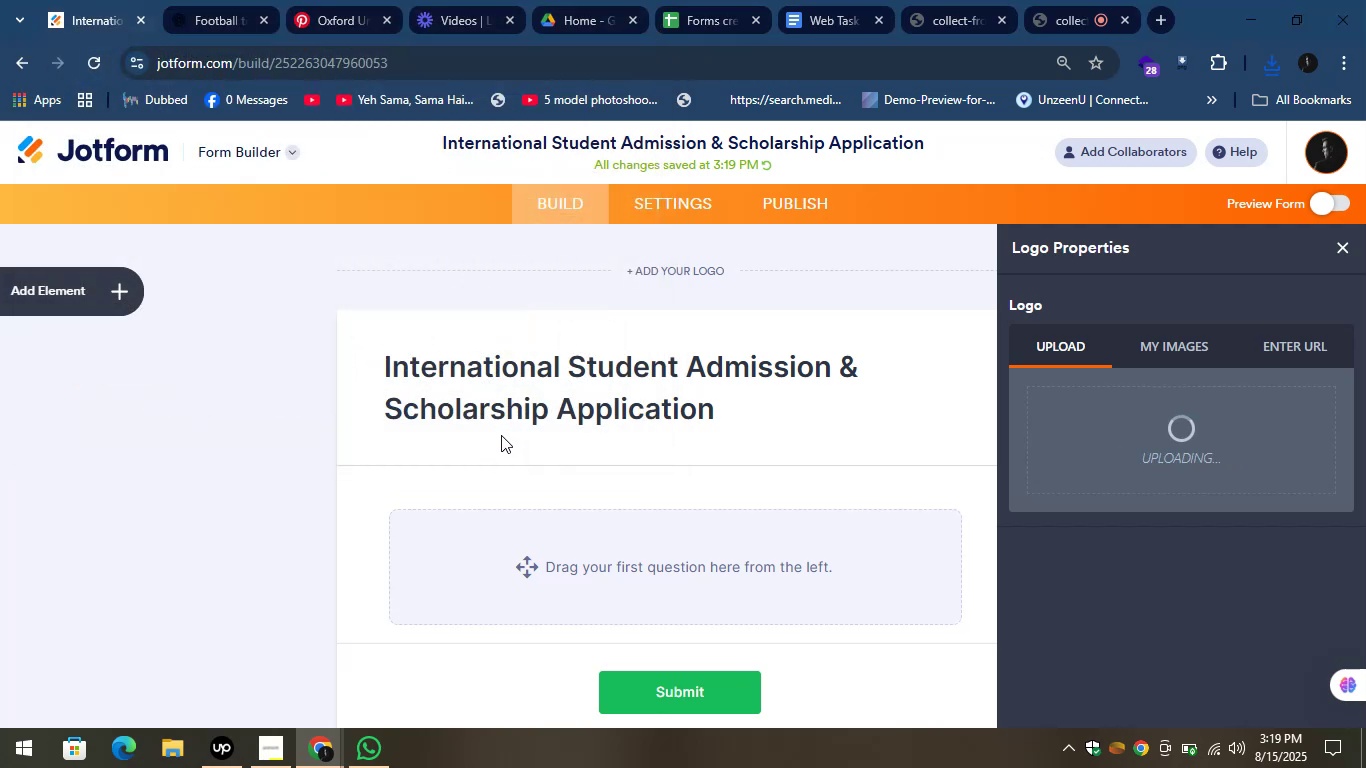 
scroll: coordinate [1127, 394], scroll_direction: down, amount: 1.0
 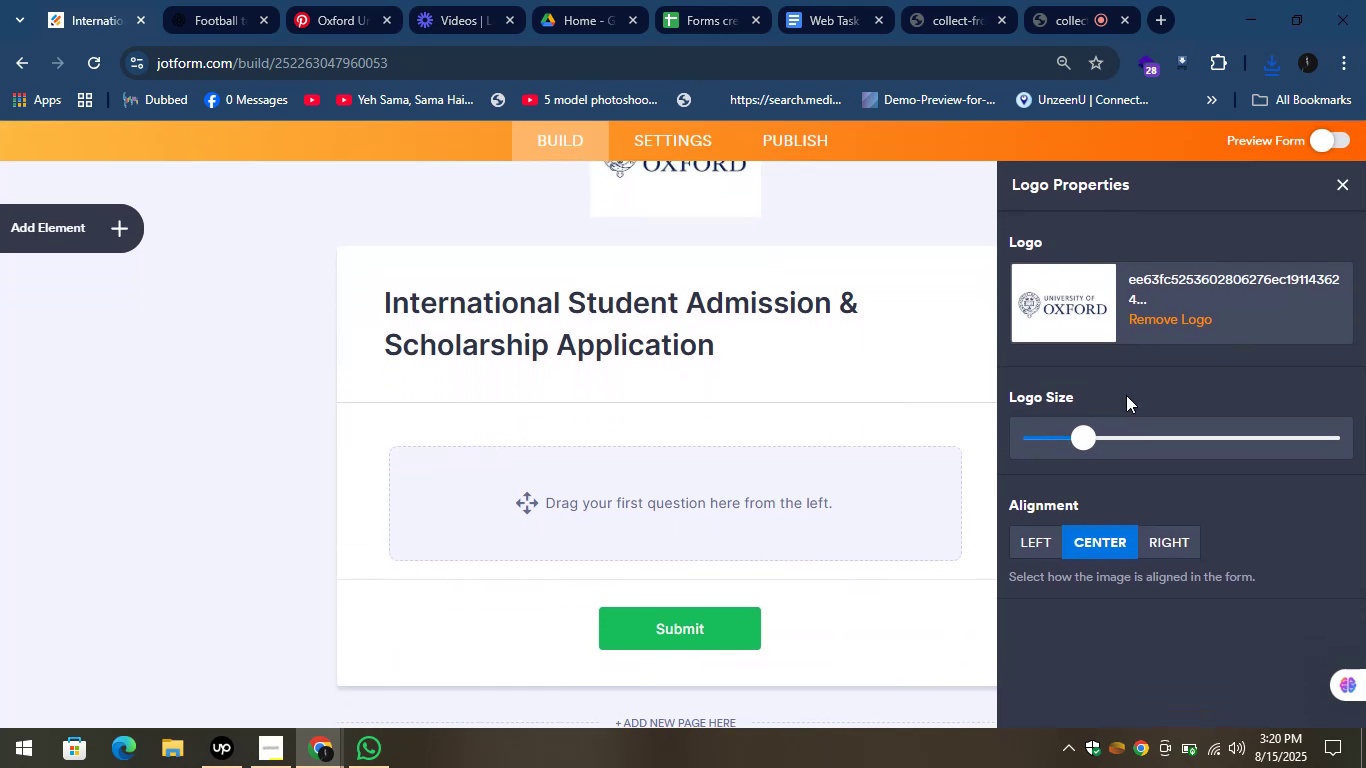 
left_click([1037, 544])
 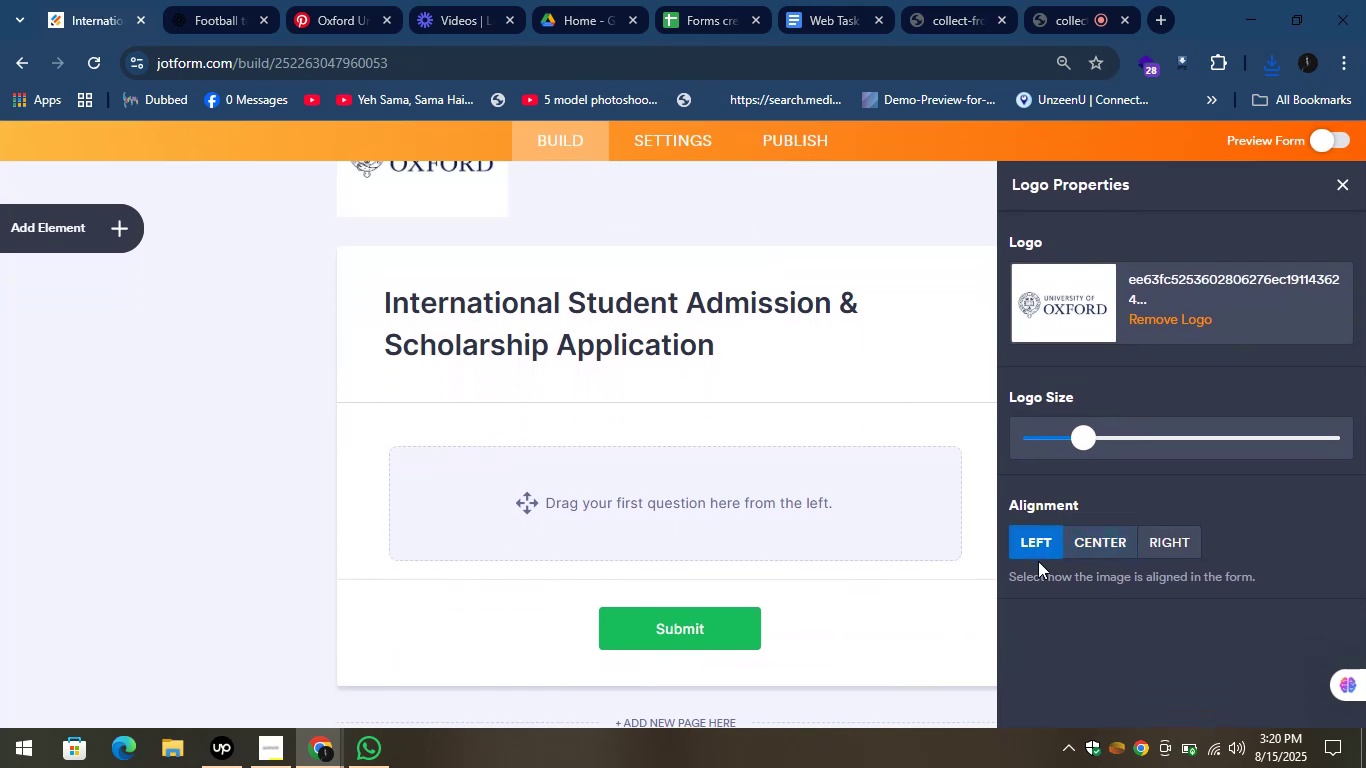 
scroll: coordinate [1037, 571], scroll_direction: up, amount: 2.0
 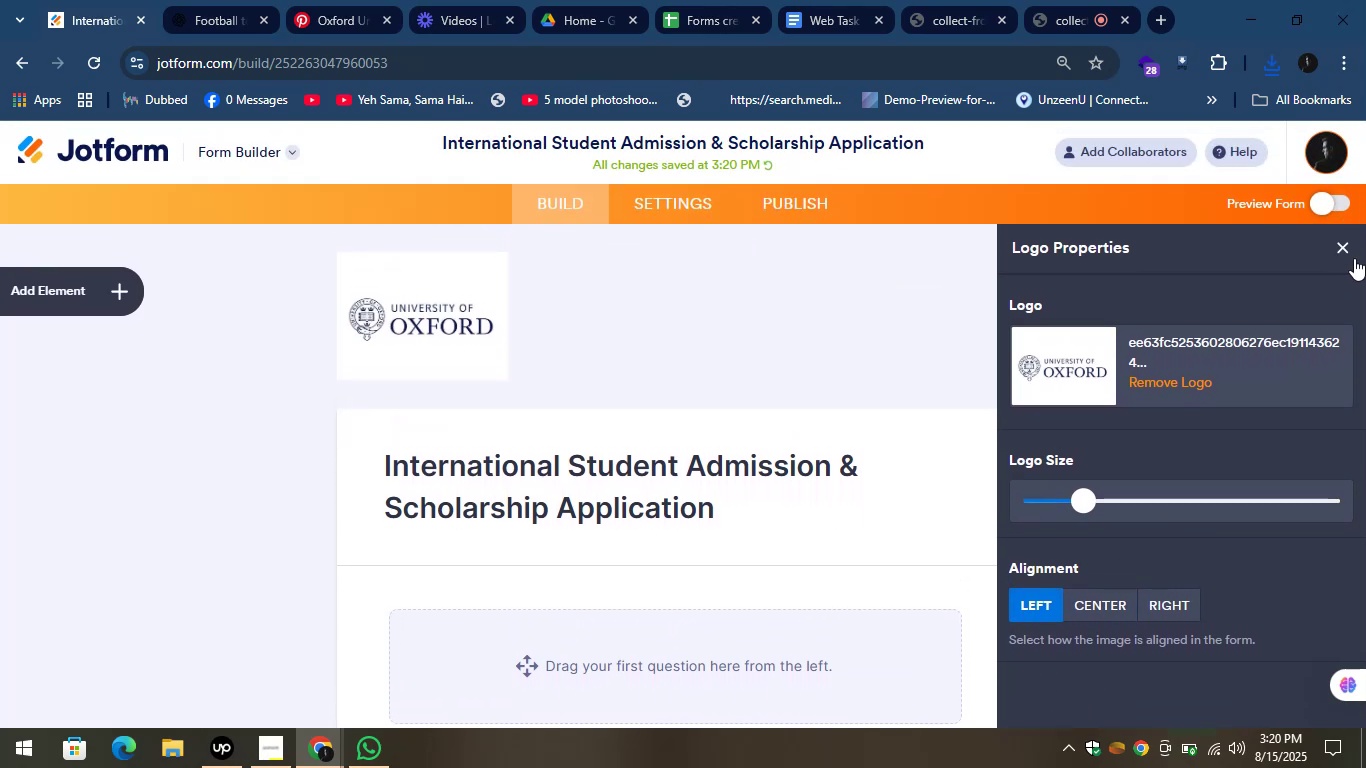 
left_click([1339, 248])
 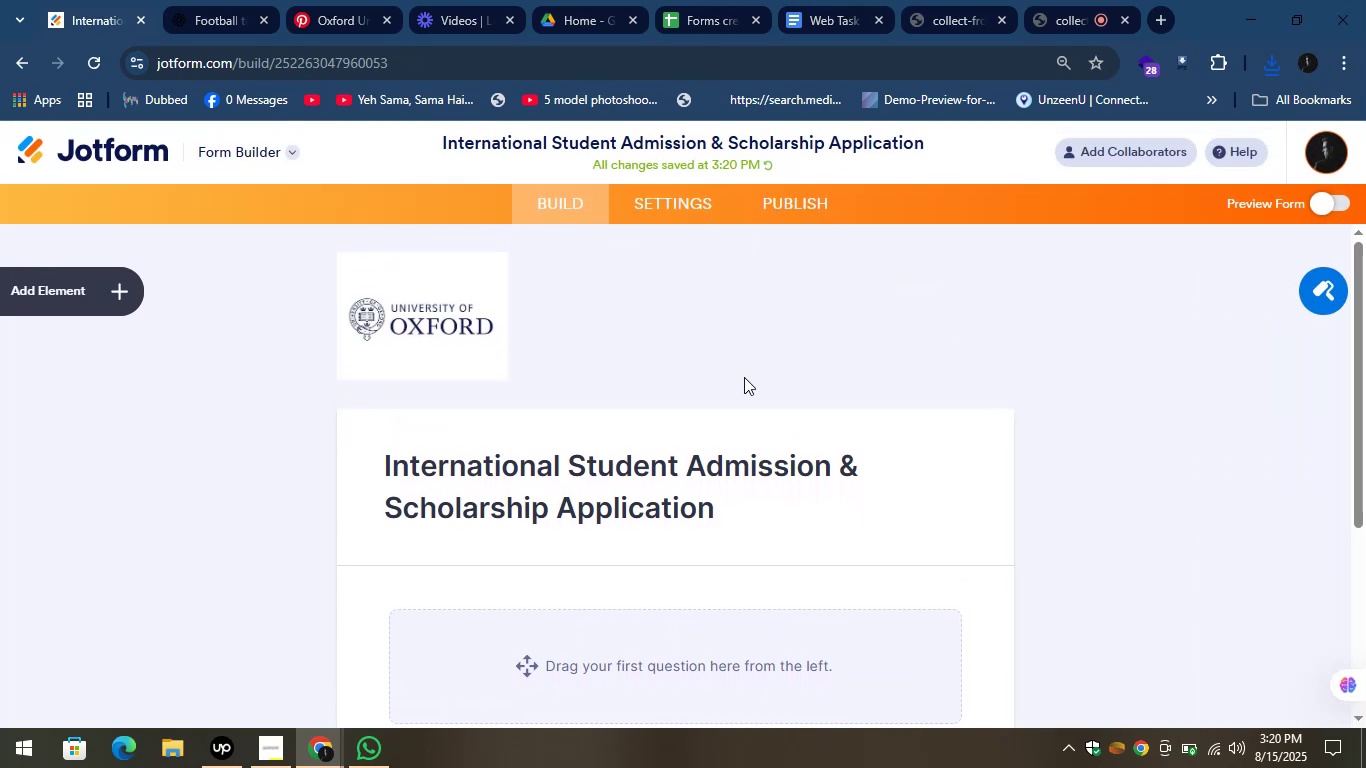 
scroll: coordinate [739, 370], scroll_direction: down, amount: 1.0
 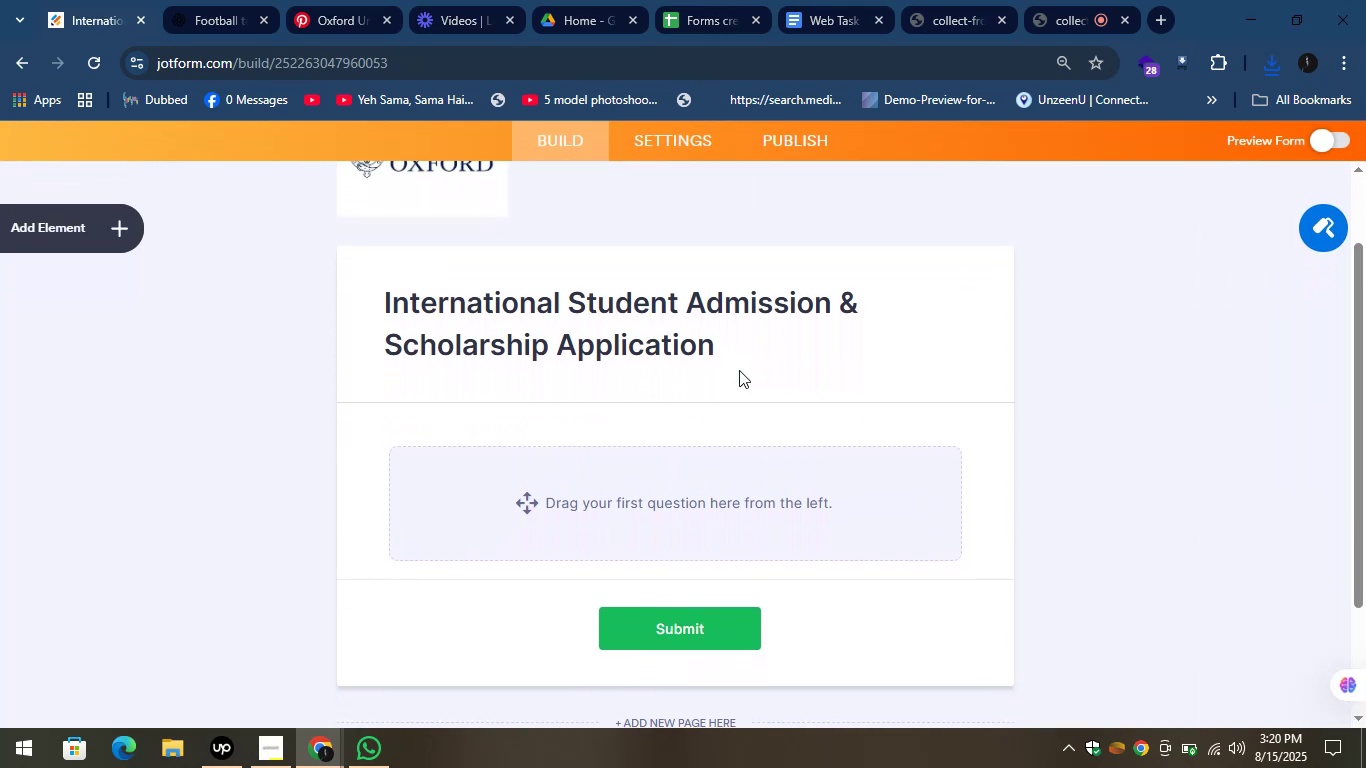 
scroll: coordinate [739, 370], scroll_direction: up, amount: 1.0
 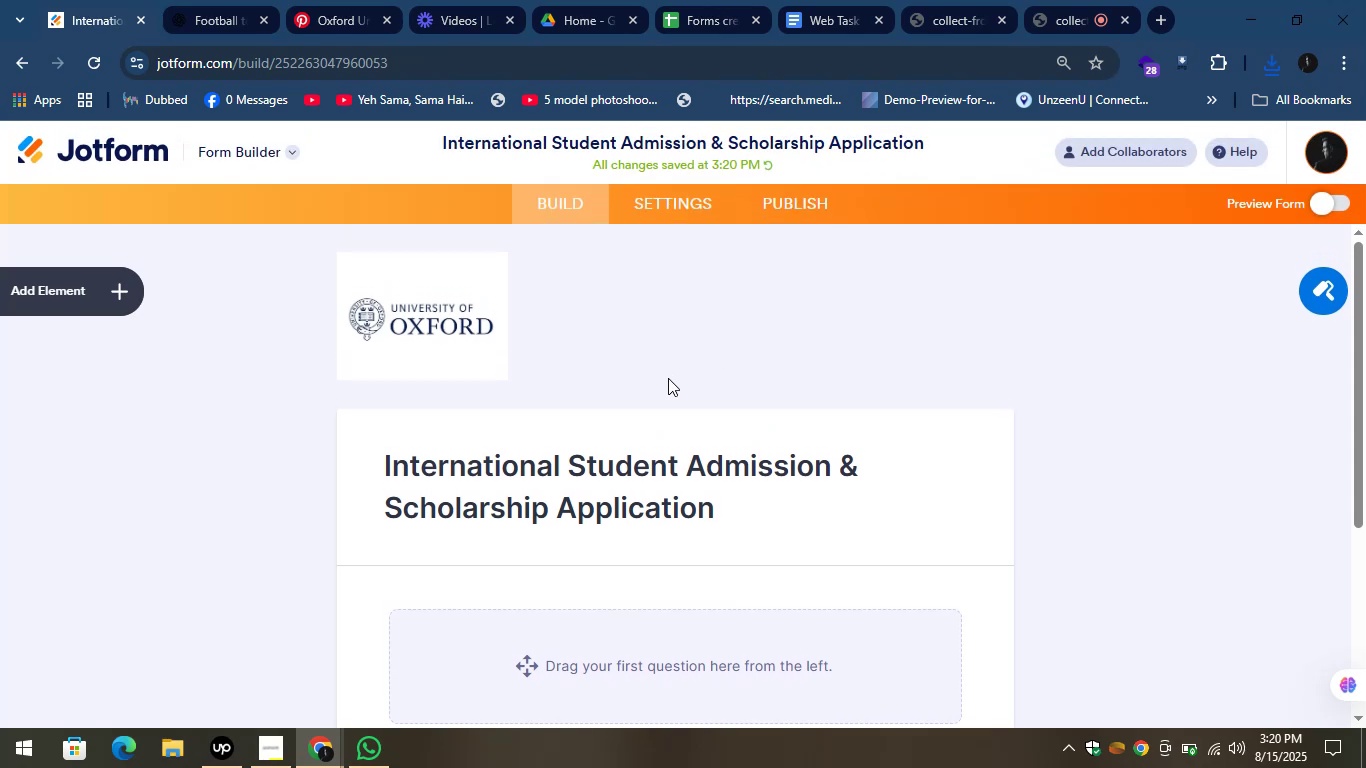 
left_click([347, 325])
 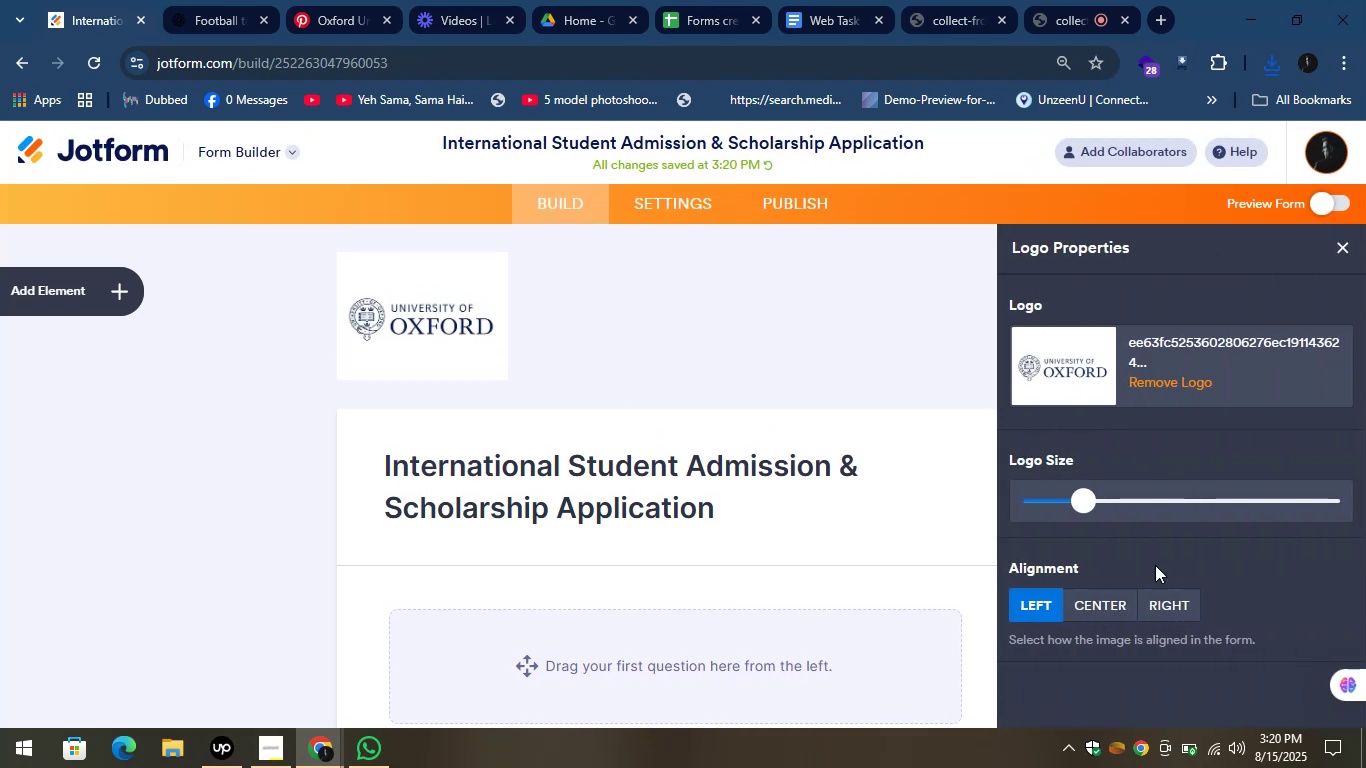 
left_click([1108, 604])
 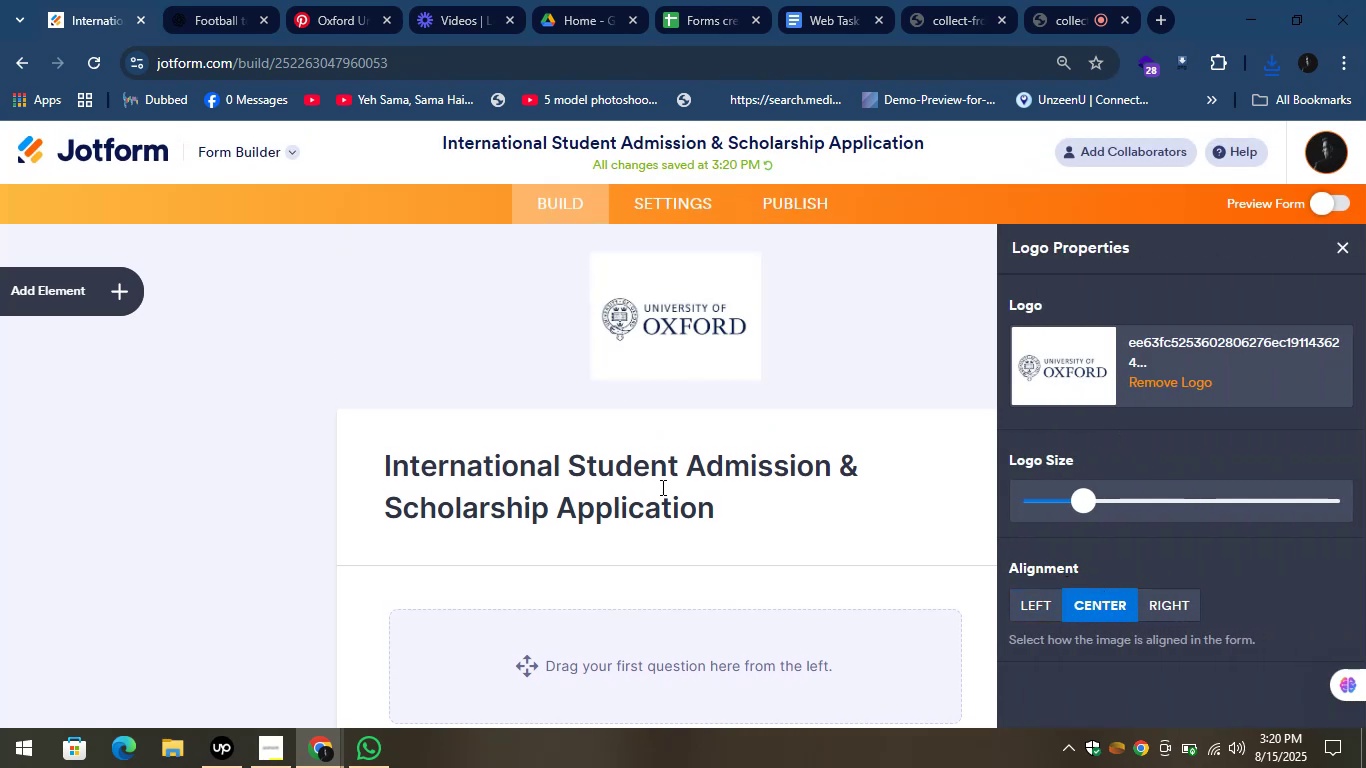 
left_click([127, 297])
 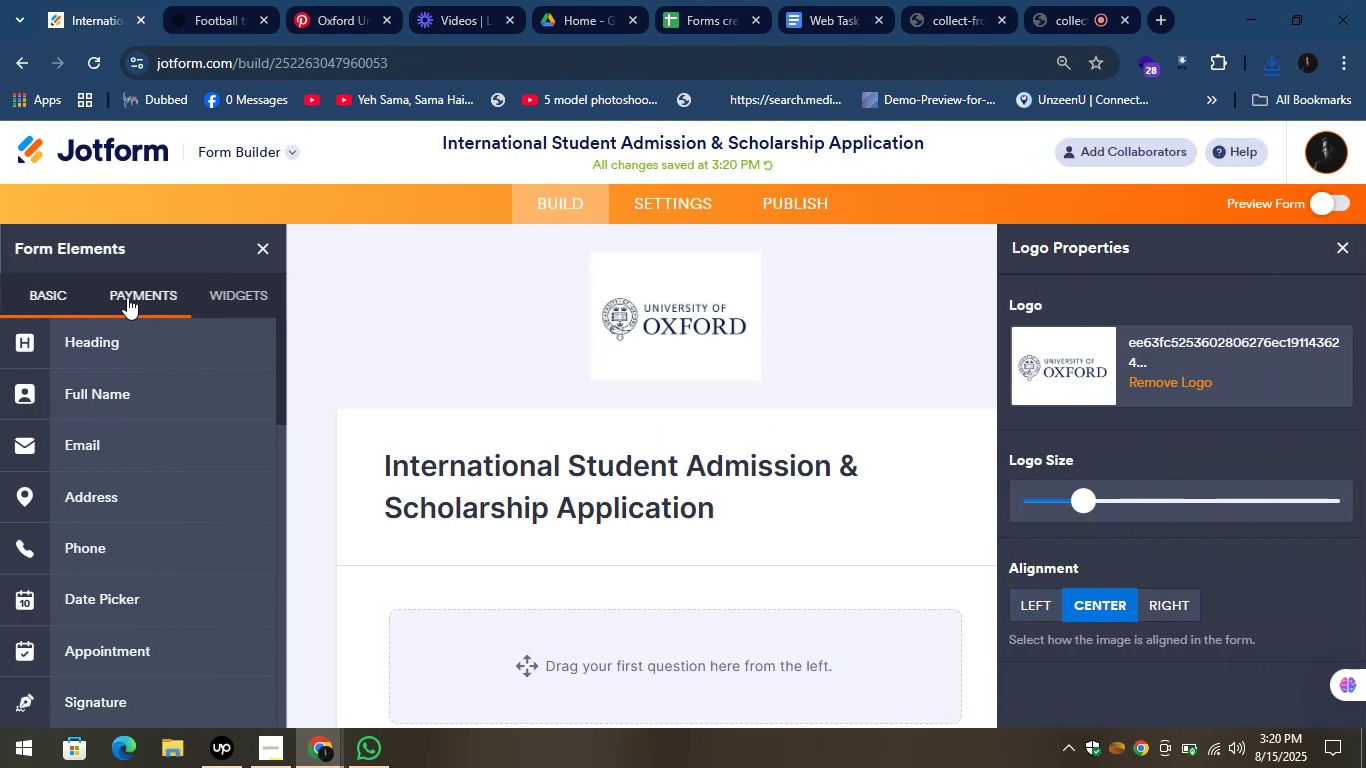 
scroll: coordinate [157, 393], scroll_direction: down, amount: 11.0
 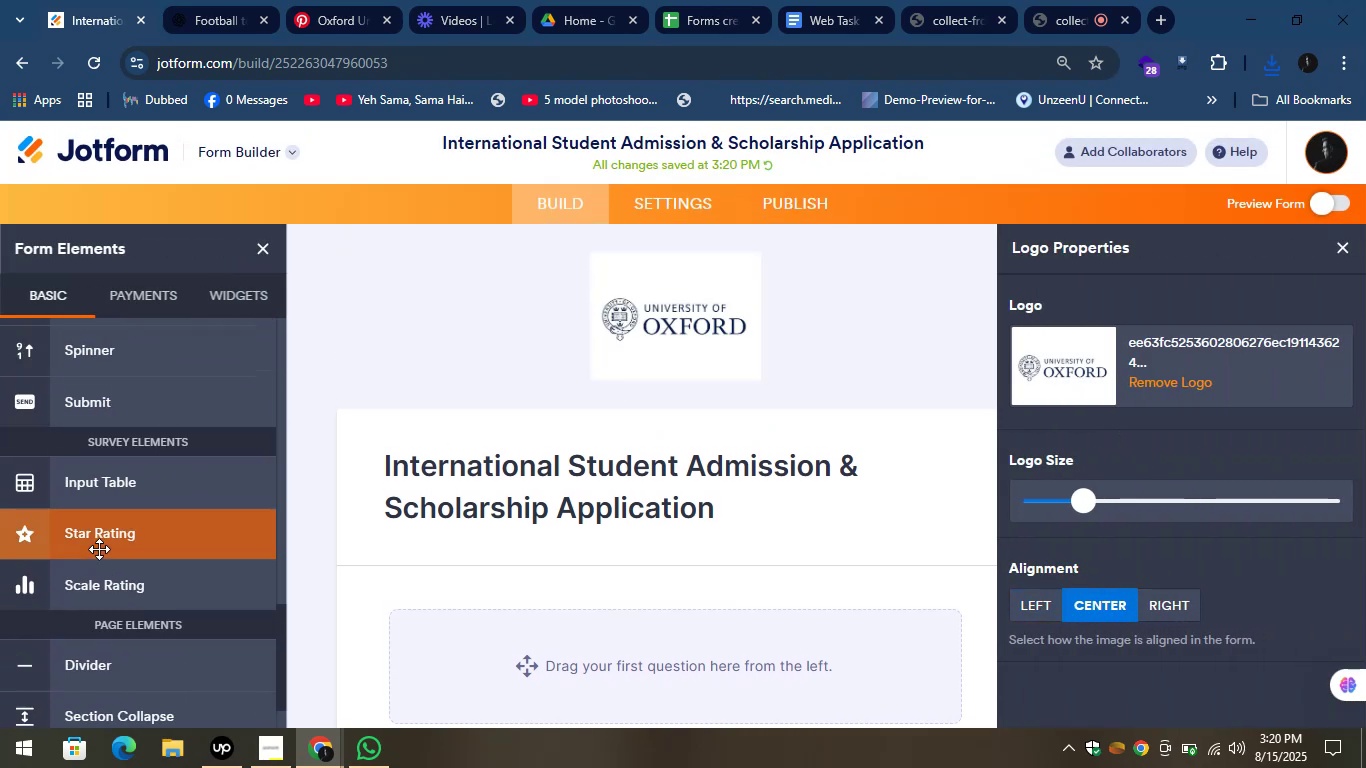 
scroll: coordinate [101, 474], scroll_direction: up, amount: 1.0
 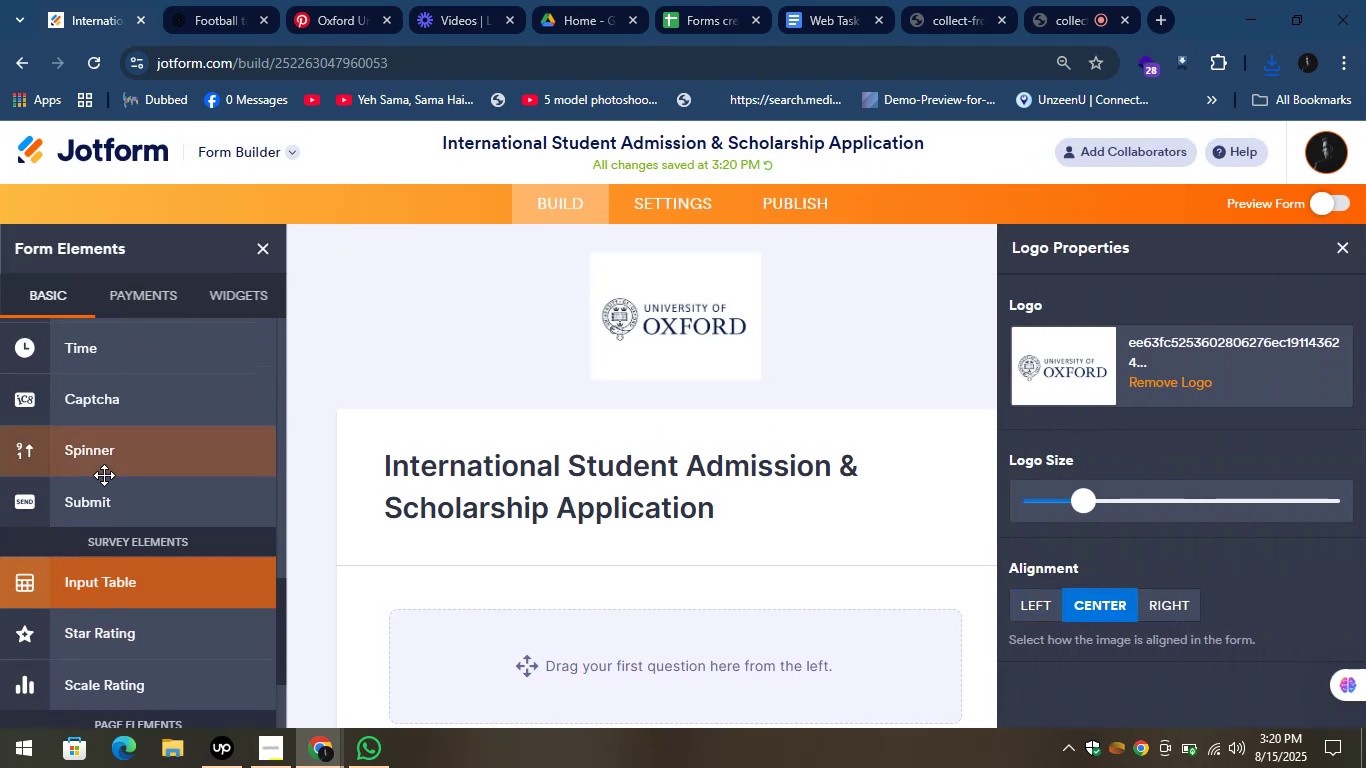 
scroll: coordinate [114, 491], scroll_direction: down, amount: 4.0
 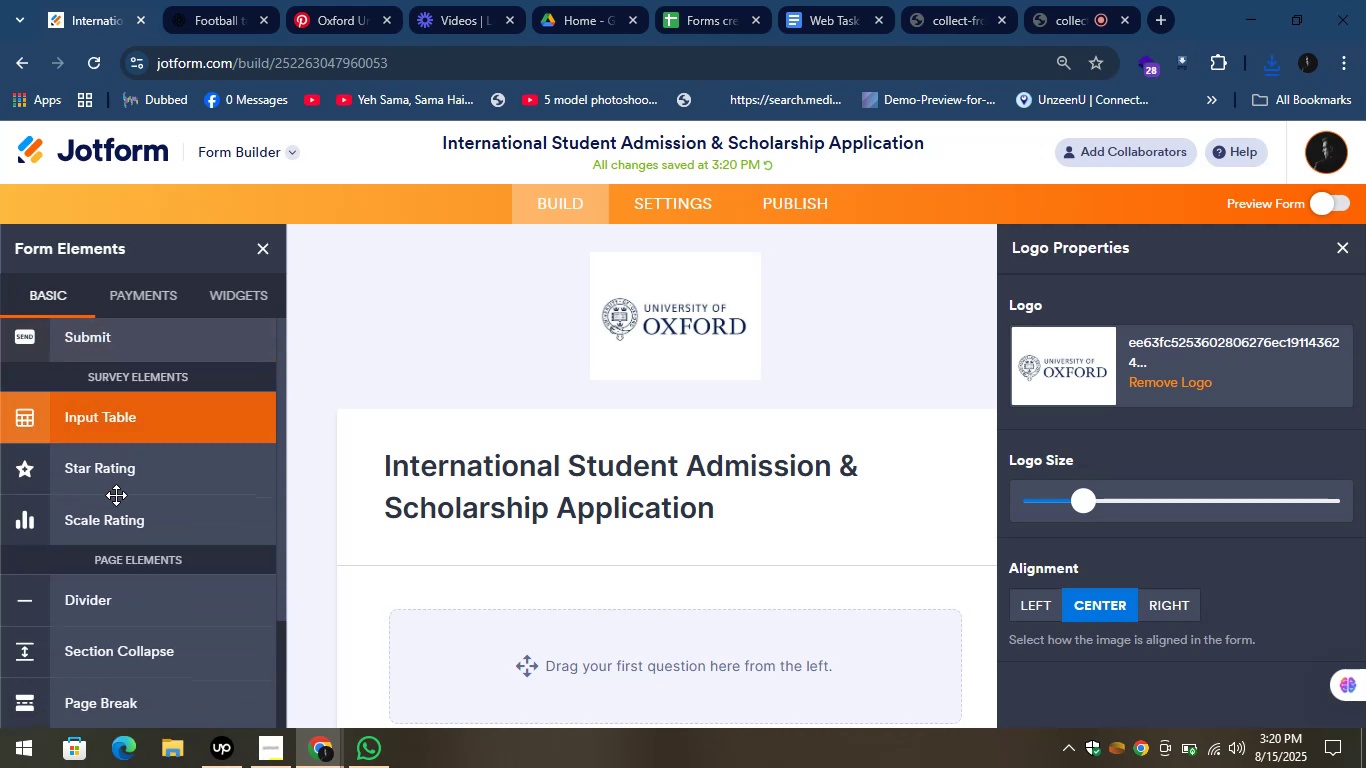 
scroll: coordinate [125, 515], scroll_direction: up, amount: 2.0
 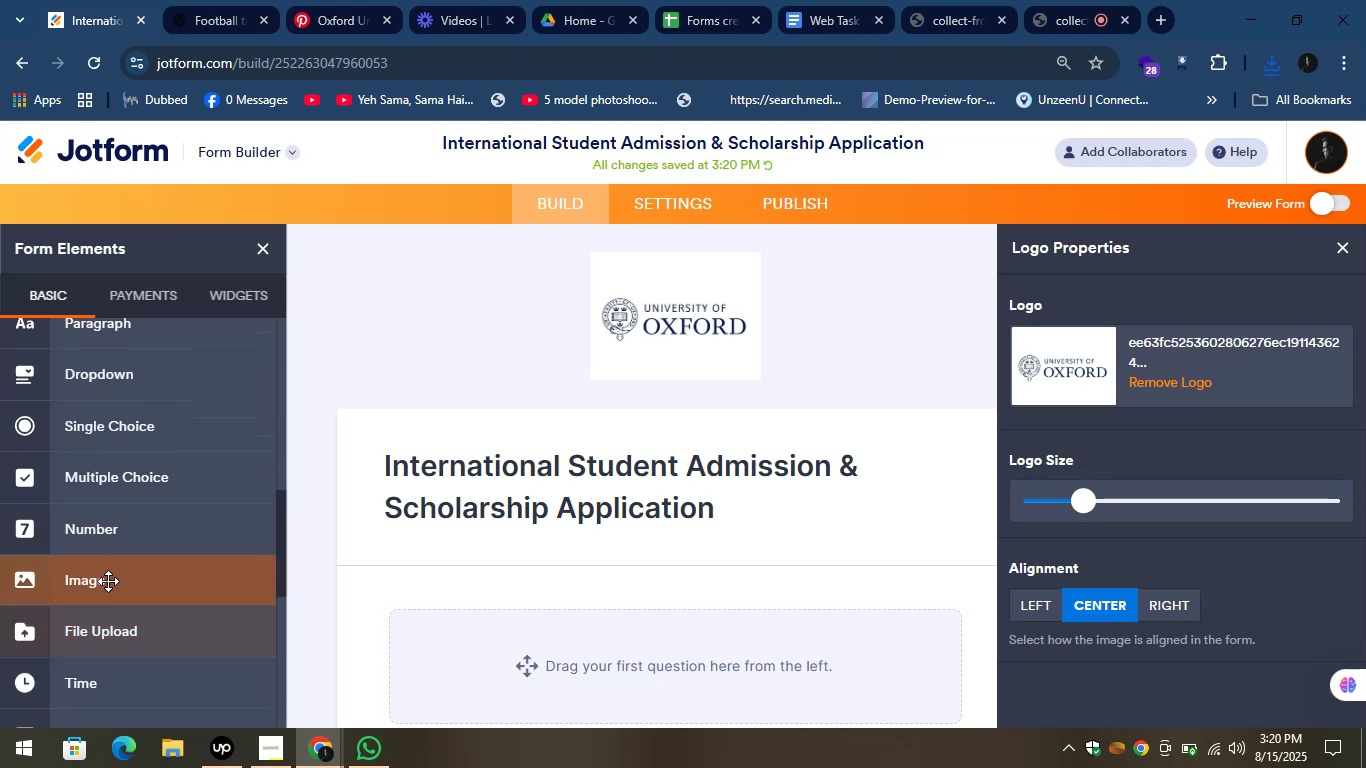 
left_click_drag(start_coordinate=[83, 585], to_coordinate=[546, 424])
 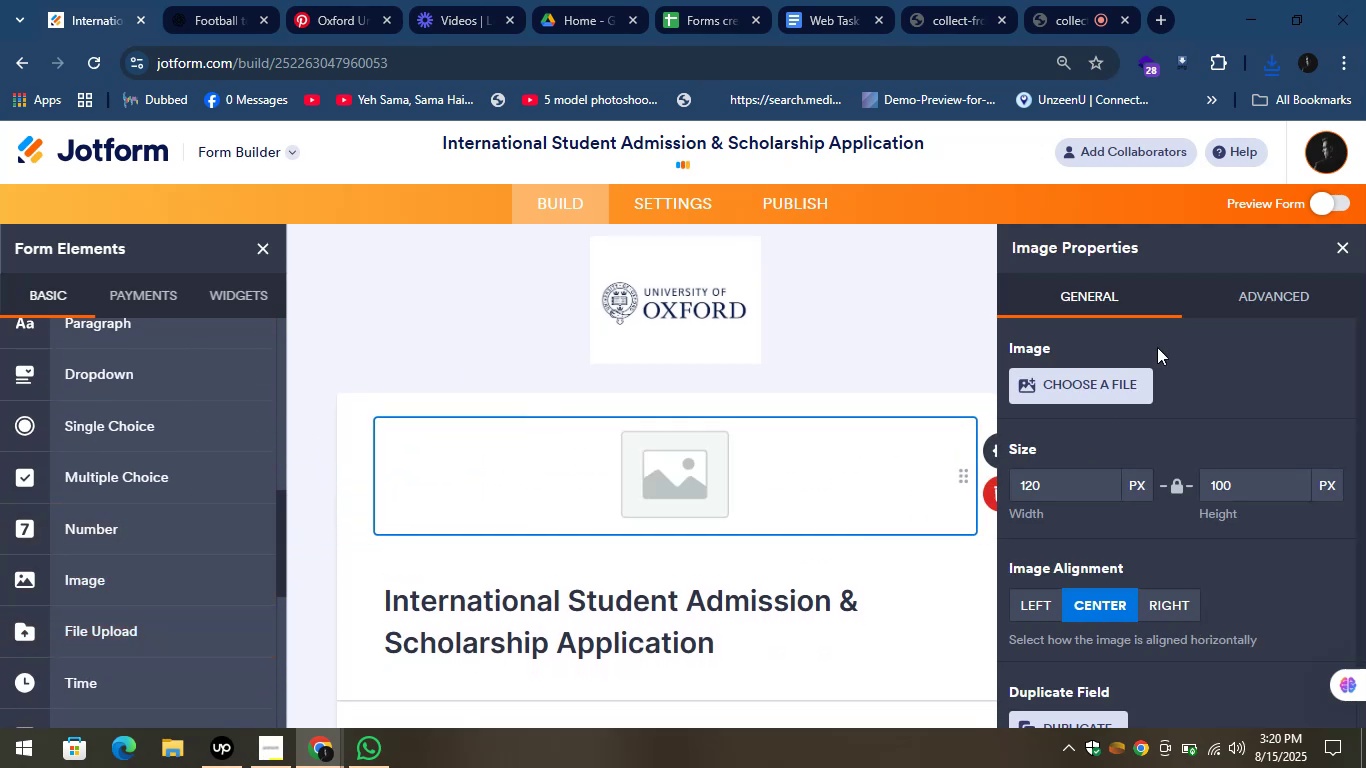 
left_click([781, 457])
 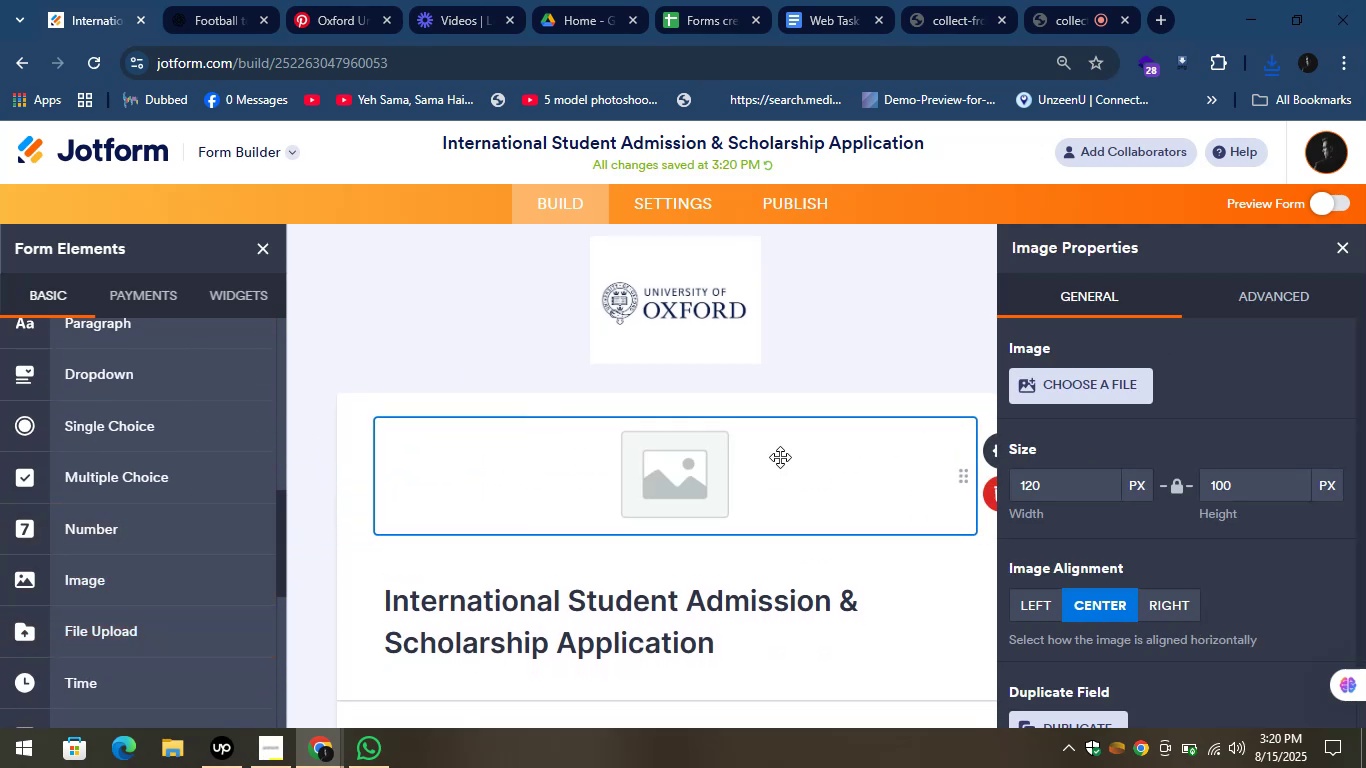 
left_click([780, 457])
 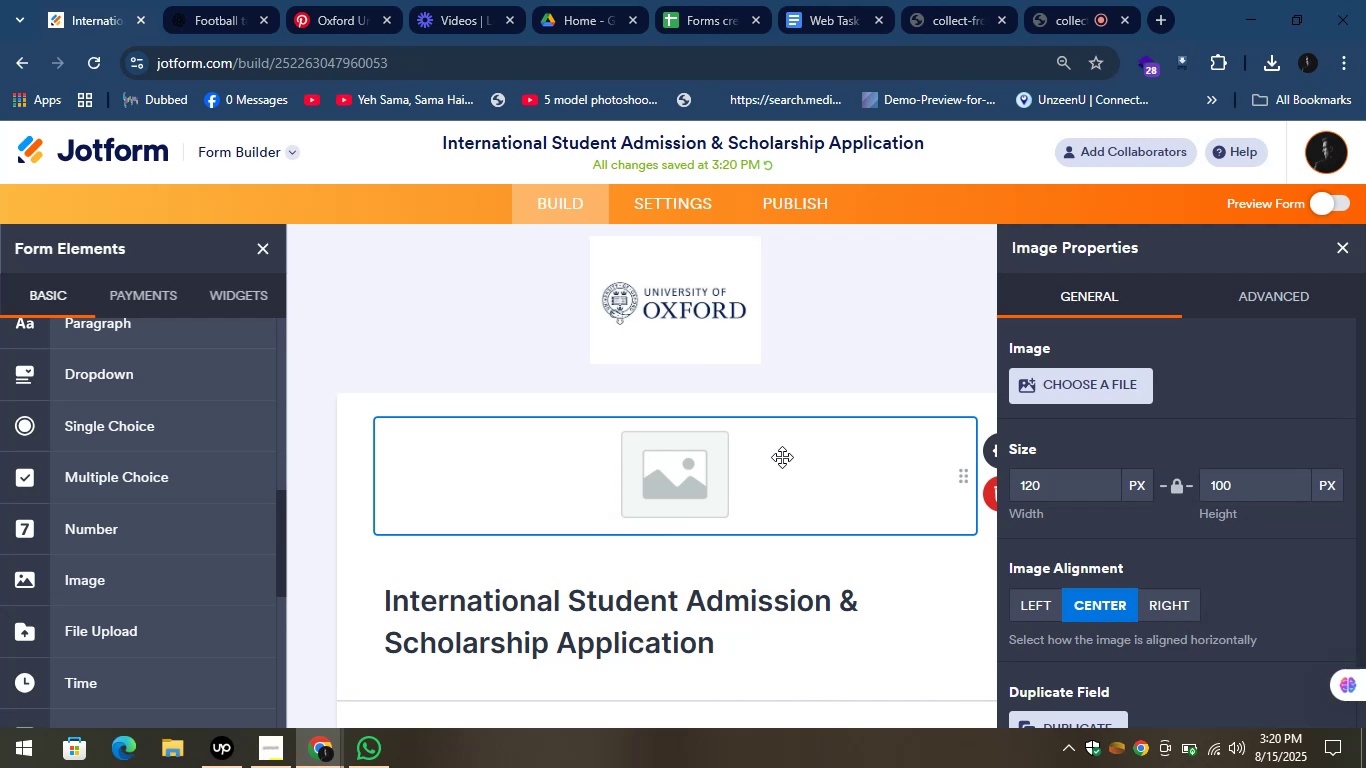 
wait(7.63)
 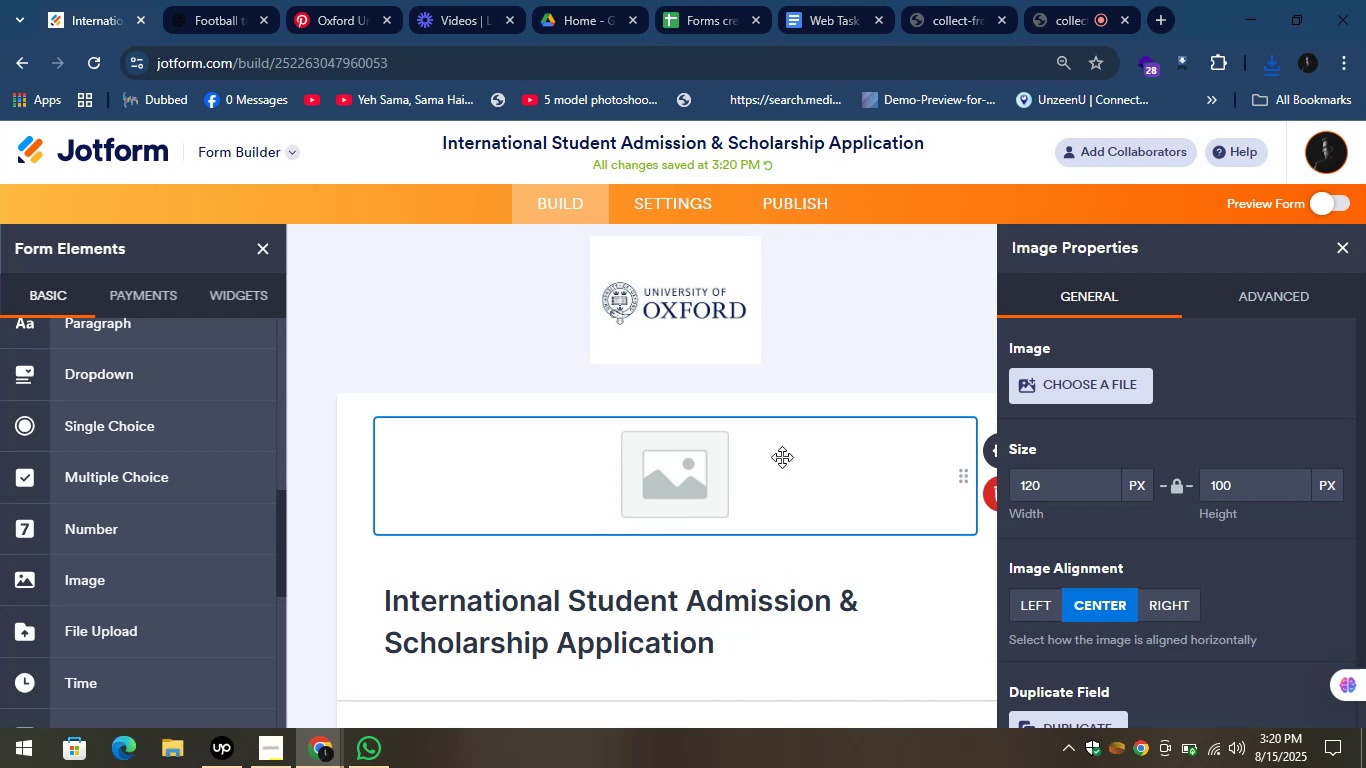 
left_click([1054, 379])
 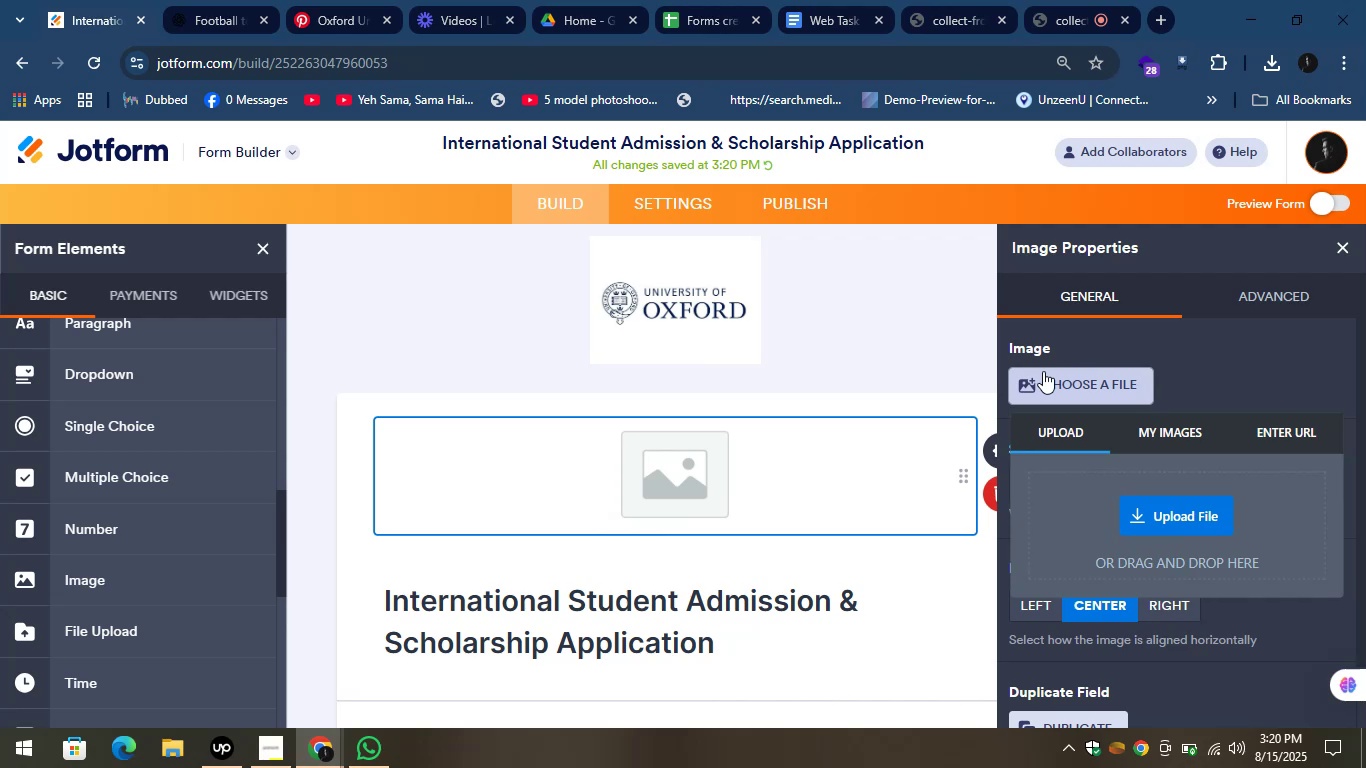 
wait(10.83)
 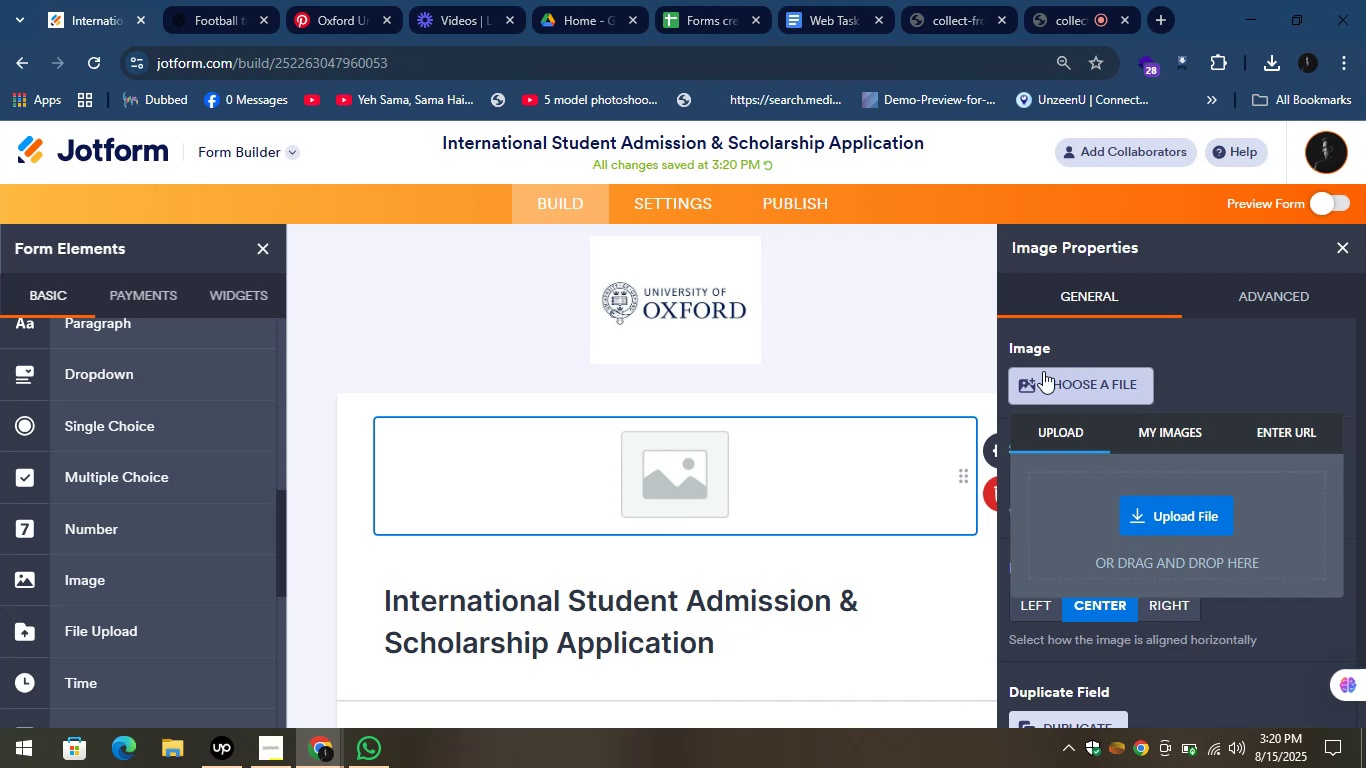 
left_click([1144, 516])
 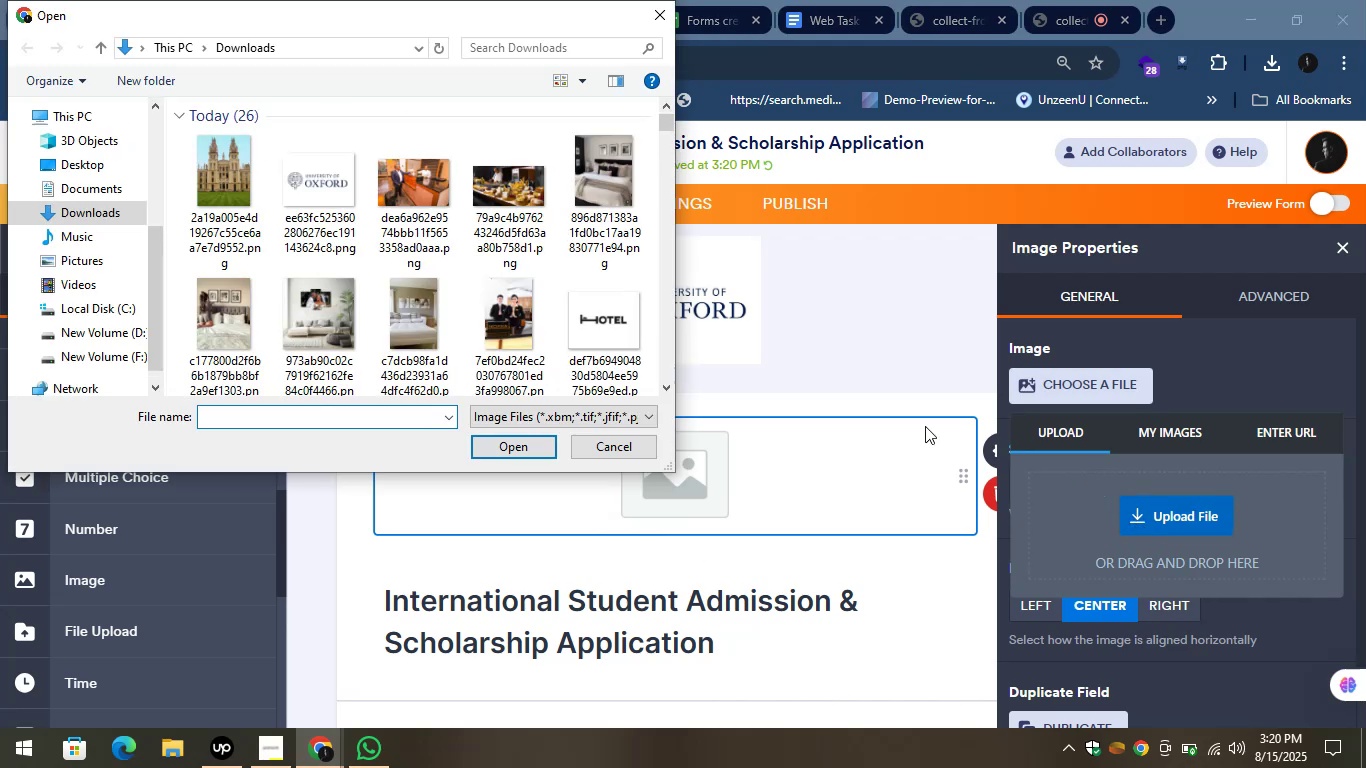 
left_click([219, 183])
 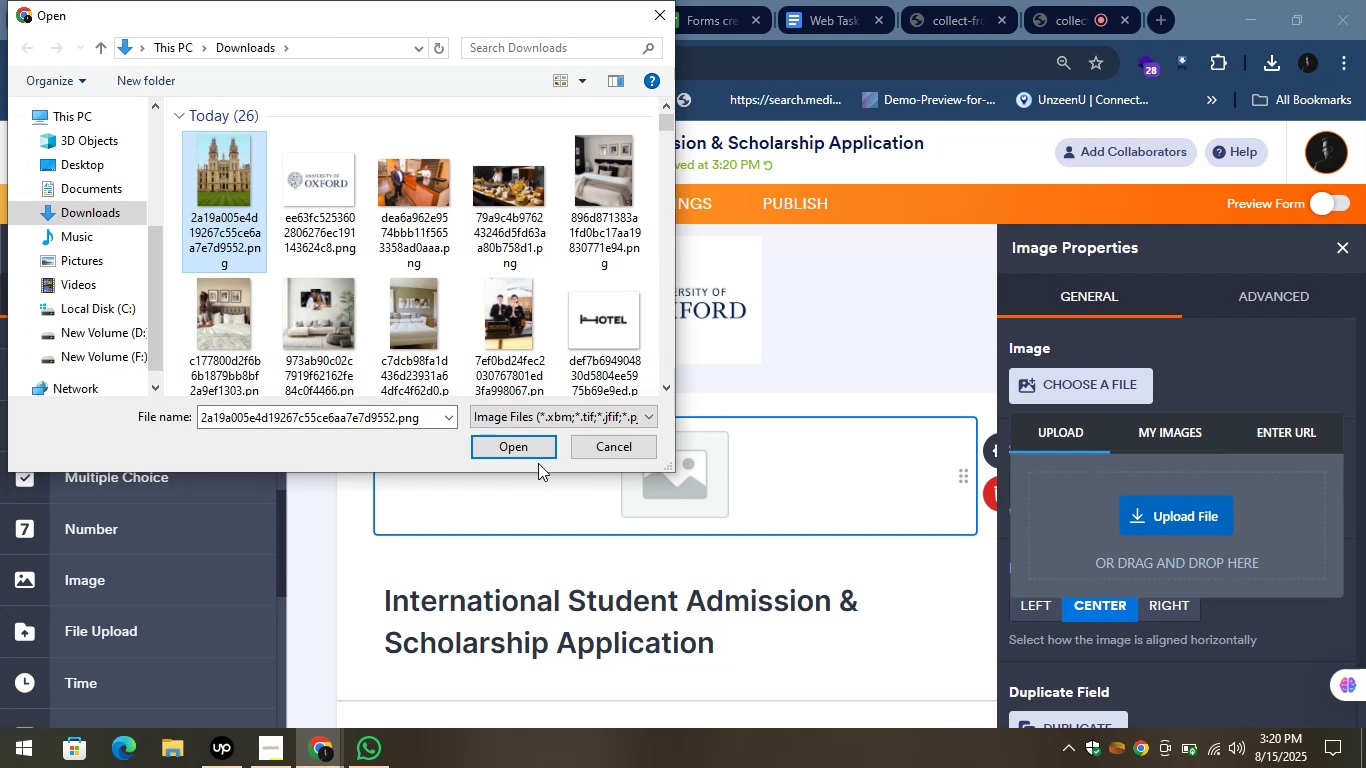 
left_click([514, 443])
 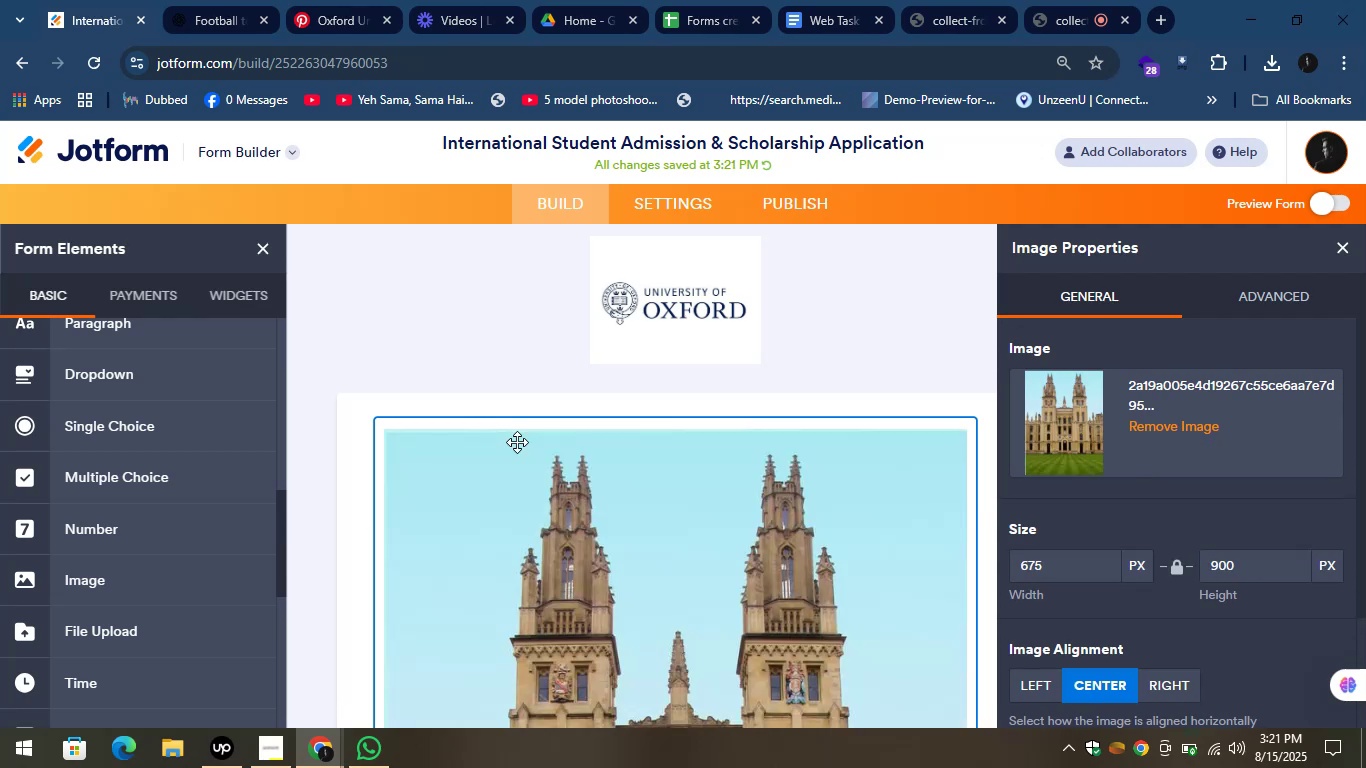 
wait(26.22)
 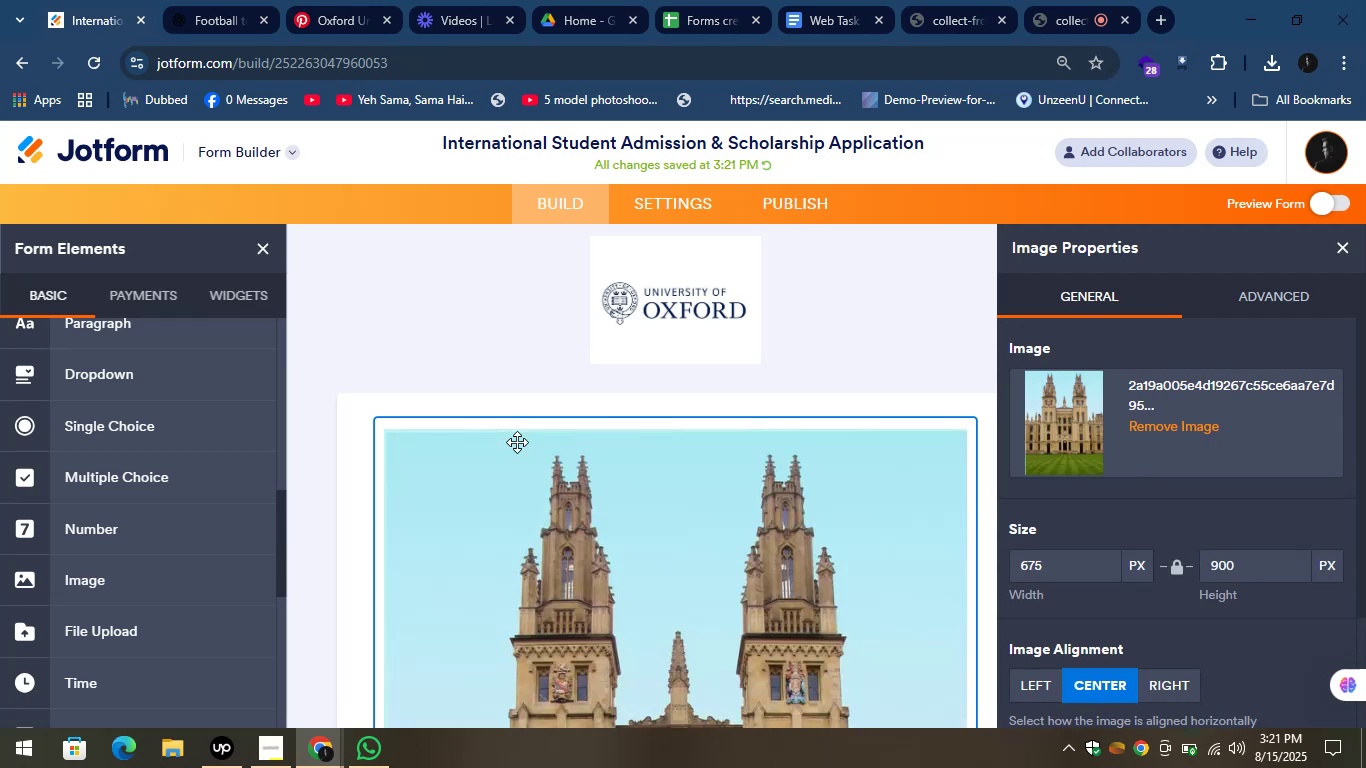 
left_click([1349, 235])
 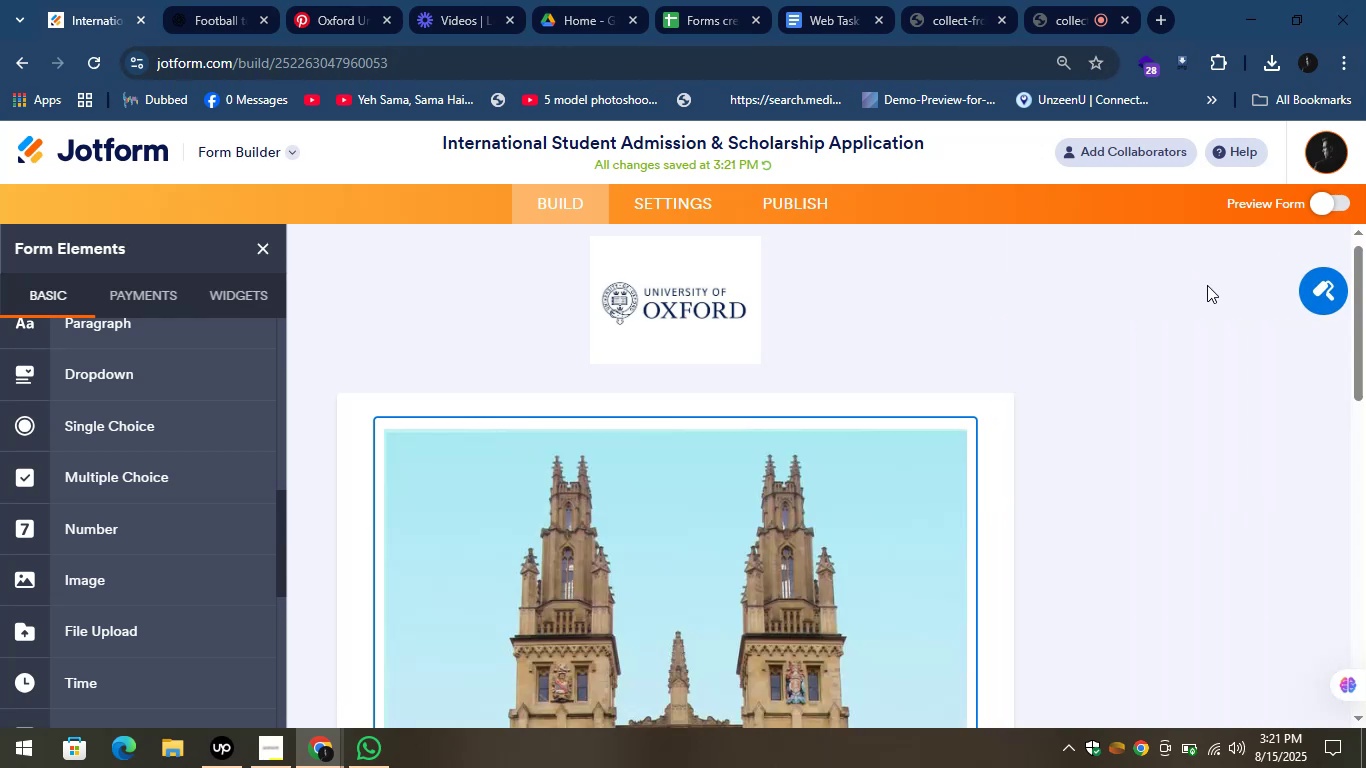 
scroll: coordinate [1091, 322], scroll_direction: down, amount: 1.0
 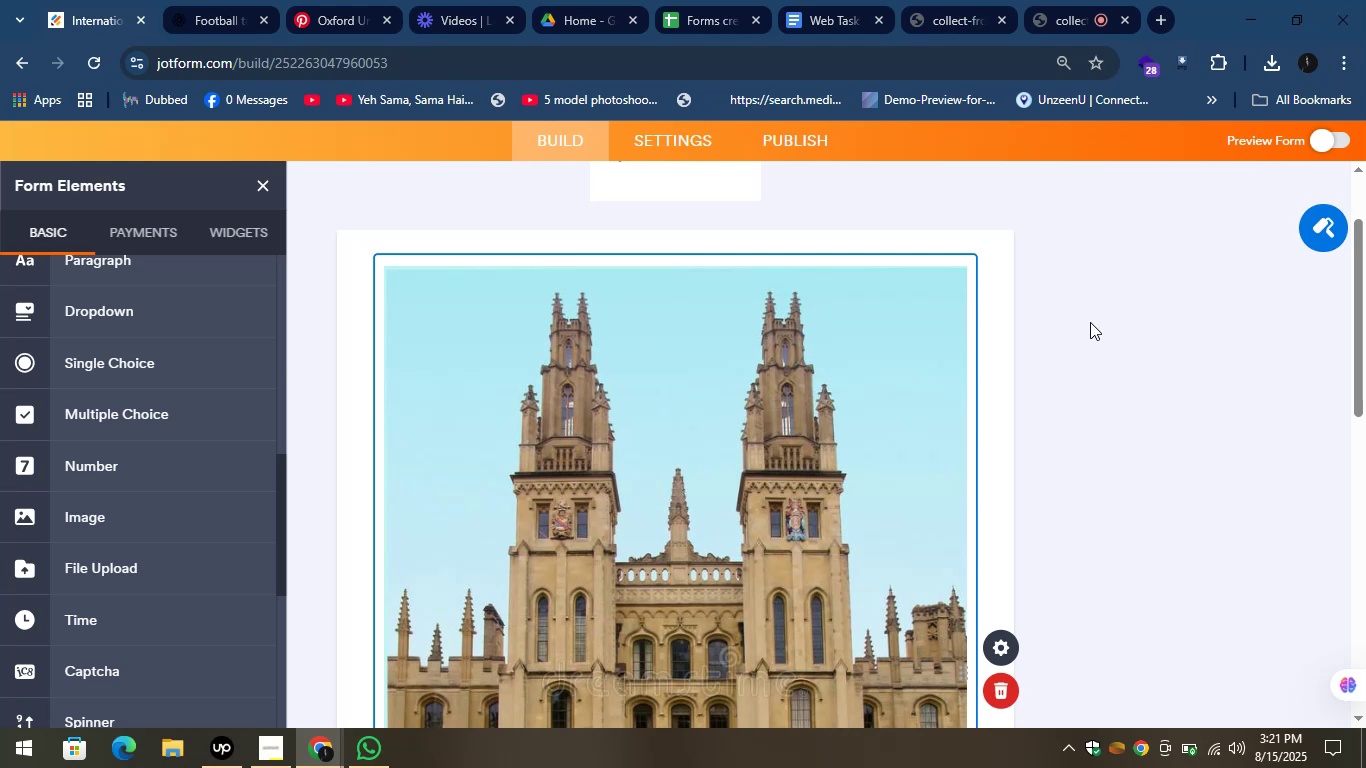 
wait(14.34)
 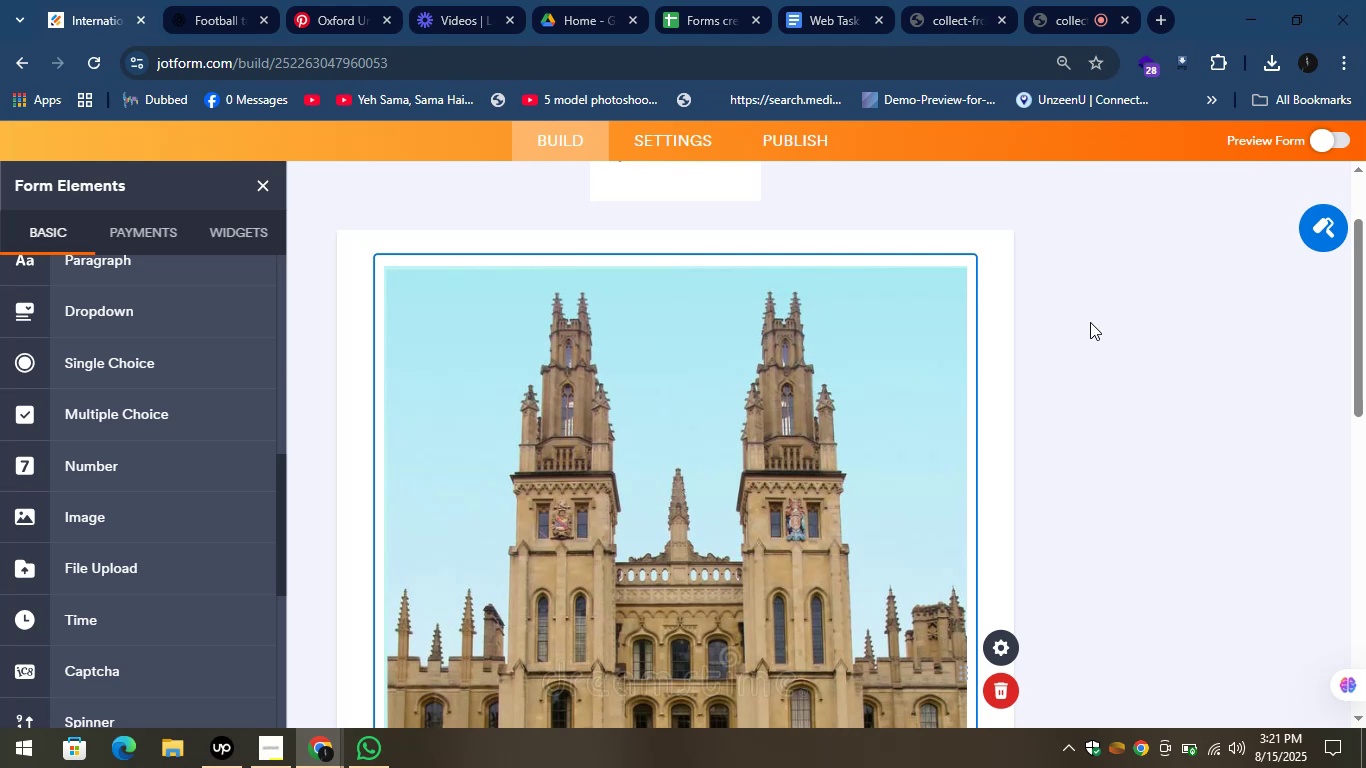 
scroll: coordinate [1069, 333], scroll_direction: down, amount: 6.0
 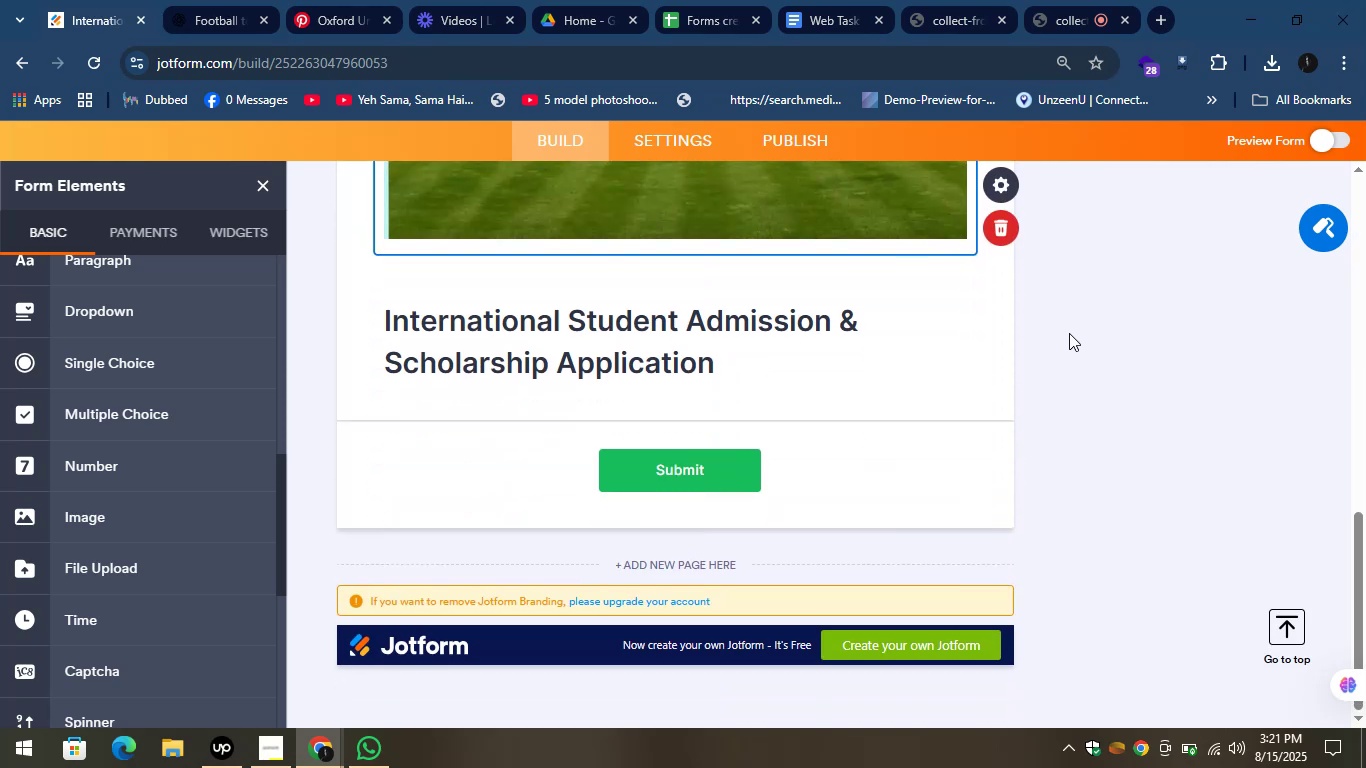 
scroll: coordinate [1069, 336], scroll_direction: up, amount: 1.0
 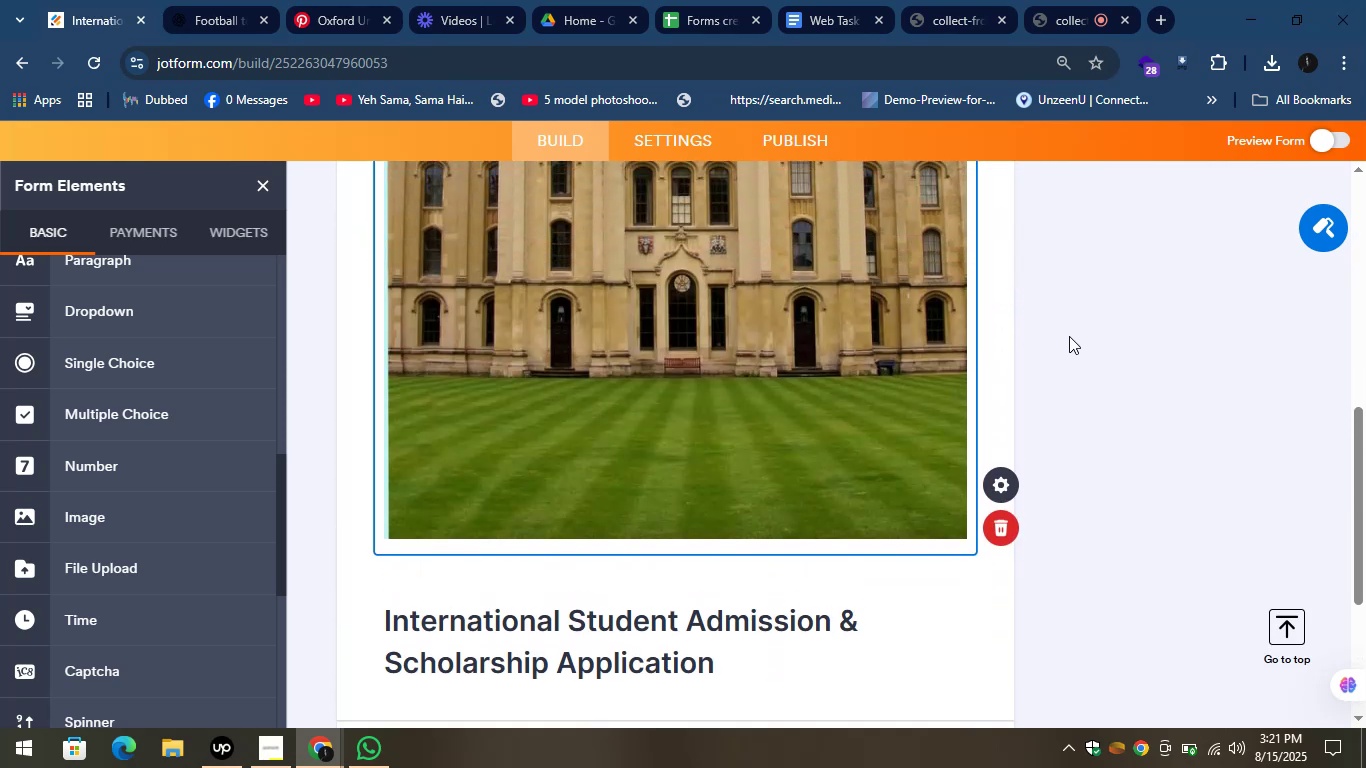 
scroll: coordinate [1066, 344], scroll_direction: down, amount: 5.0
 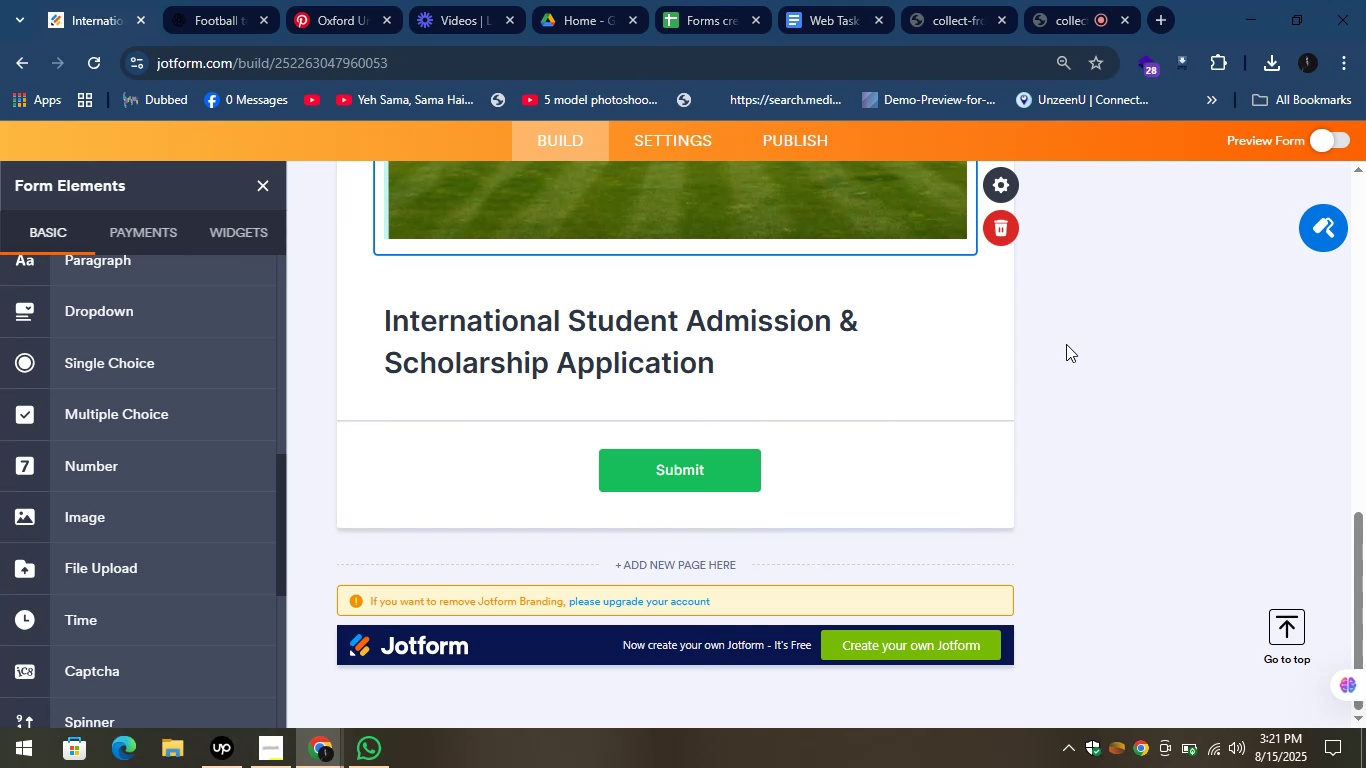 
wait(5.18)
 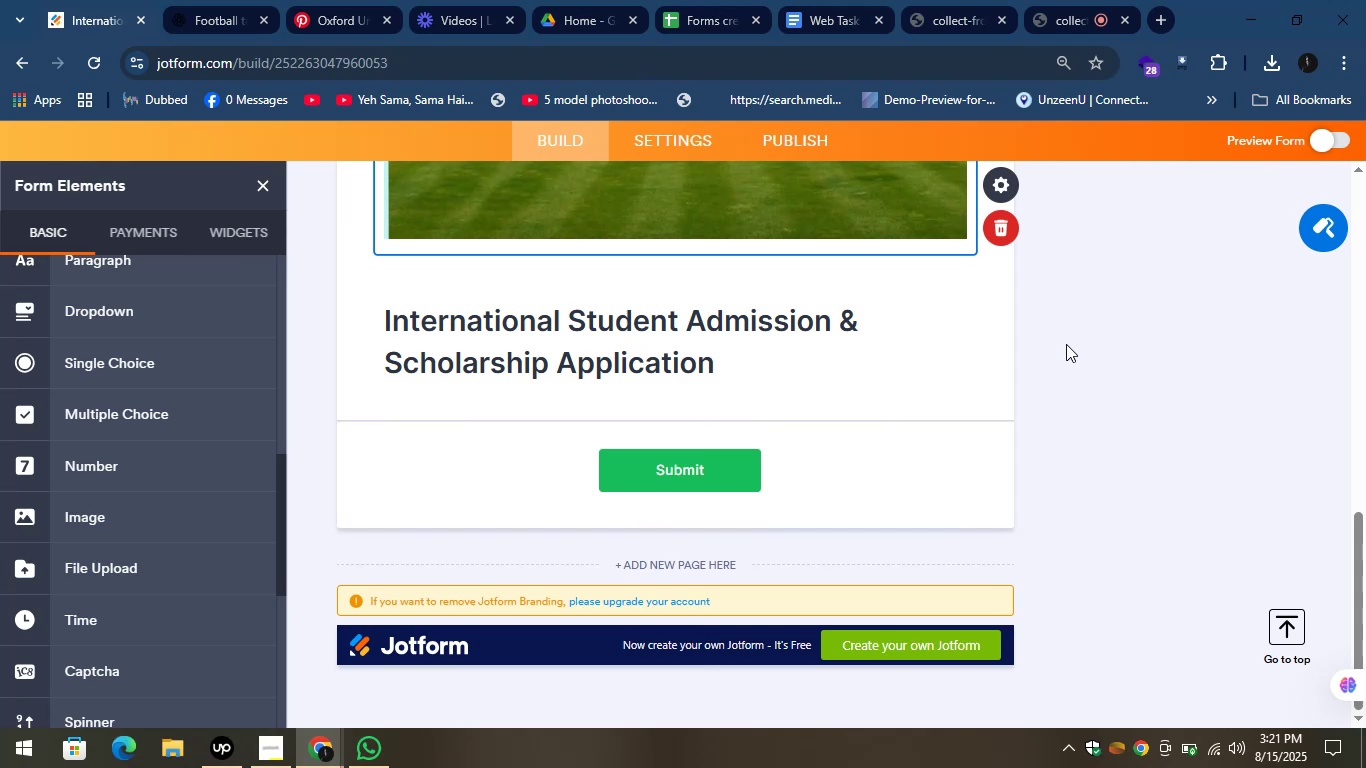 
scroll: coordinate [1061, 348], scroll_direction: up, amount: 3.0
 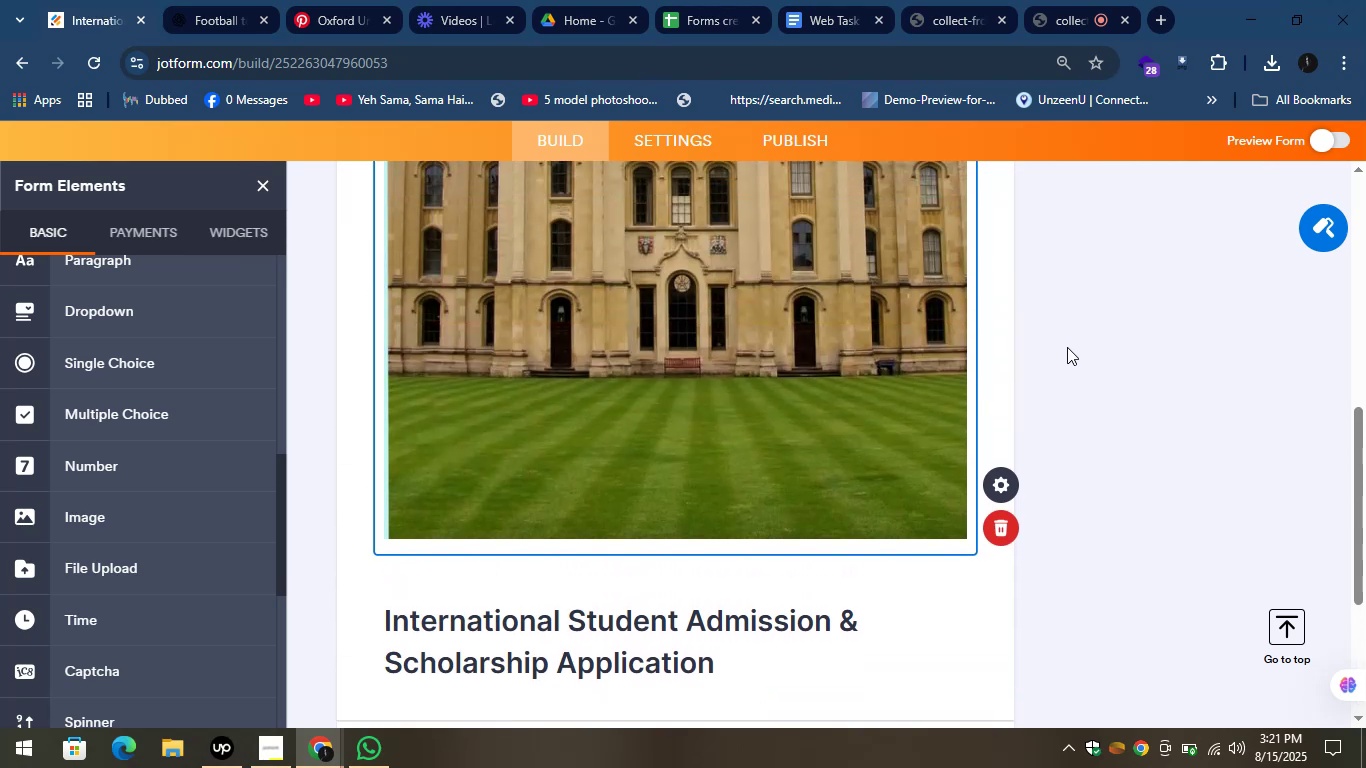 
left_click([1067, 347])
 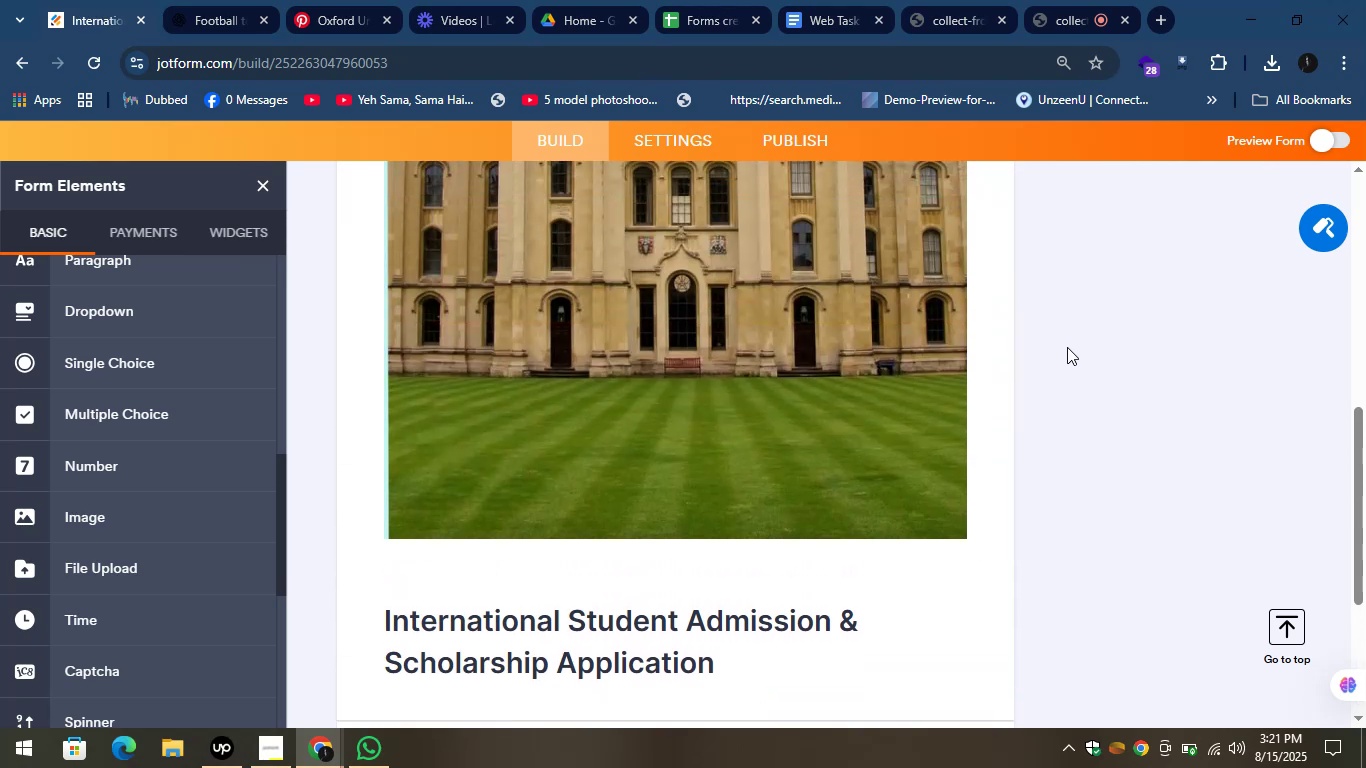 
scroll: coordinate [1056, 355], scroll_direction: up, amount: 6.0
 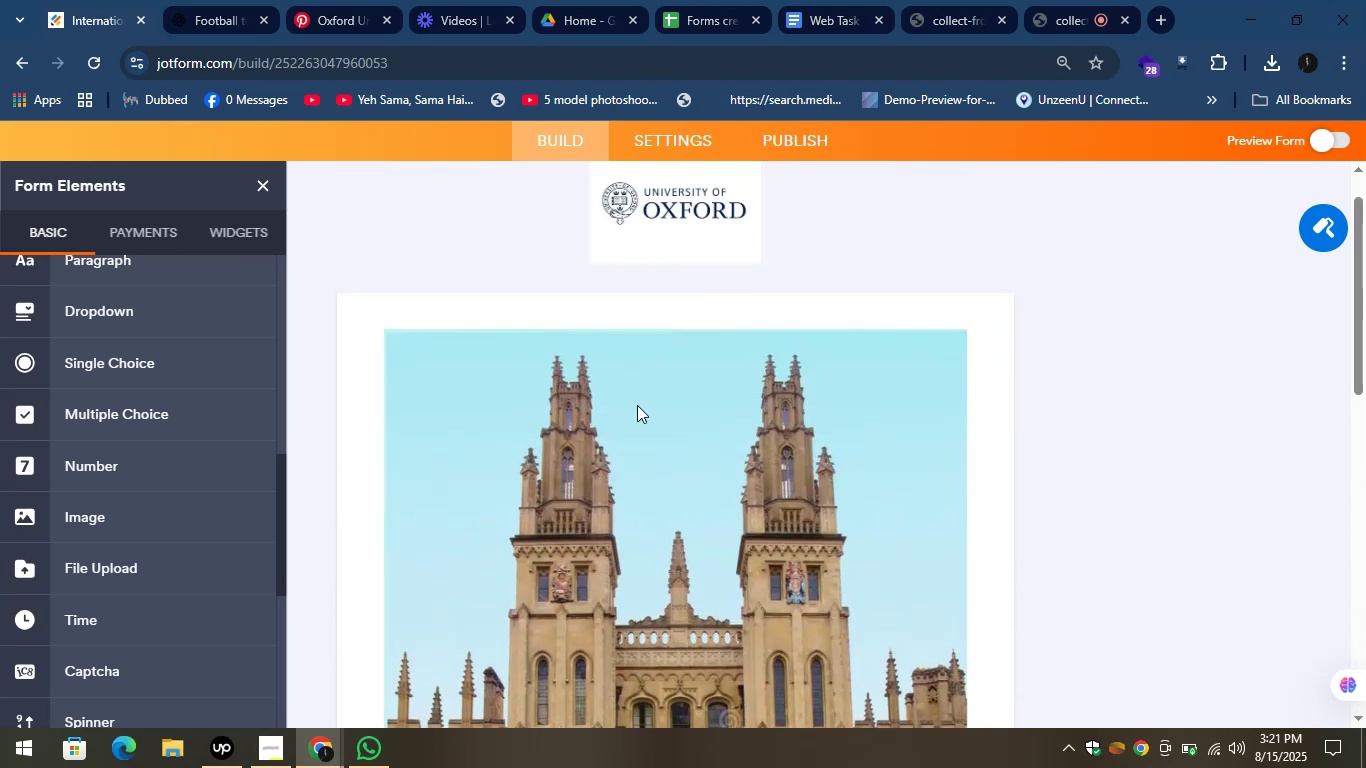 
scroll: coordinate [1193, 402], scroll_direction: down, amount: 3.0
 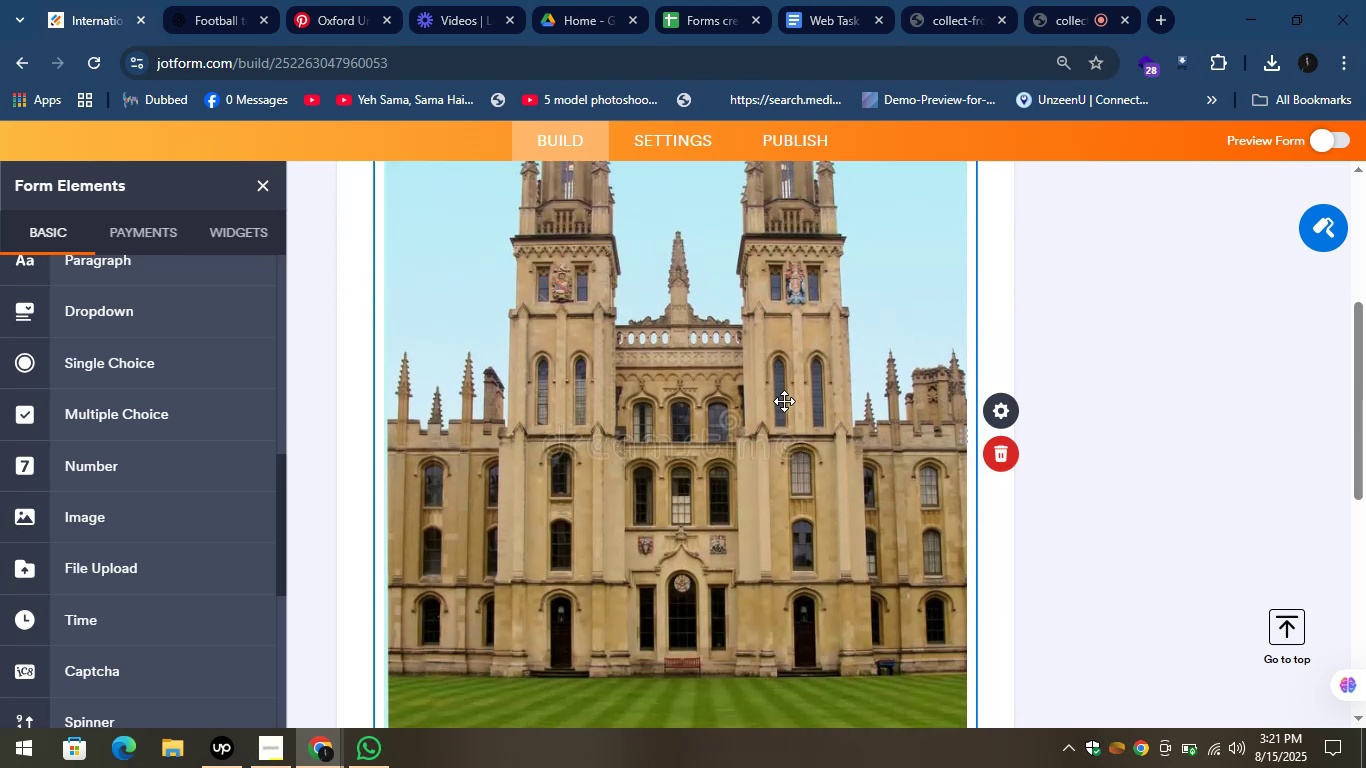 
double_click([783, 401])
 